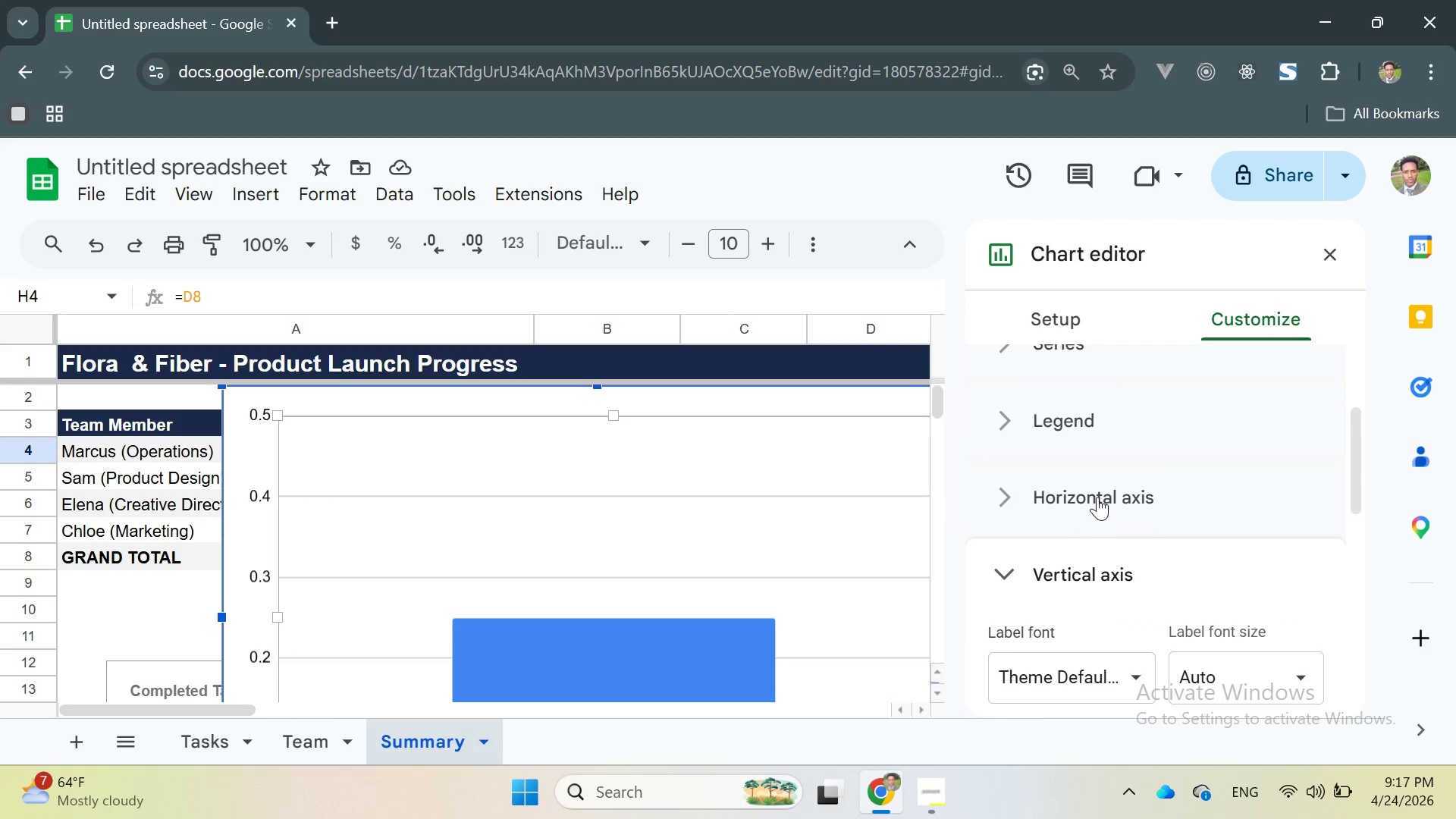 
left_click([1097, 497])
 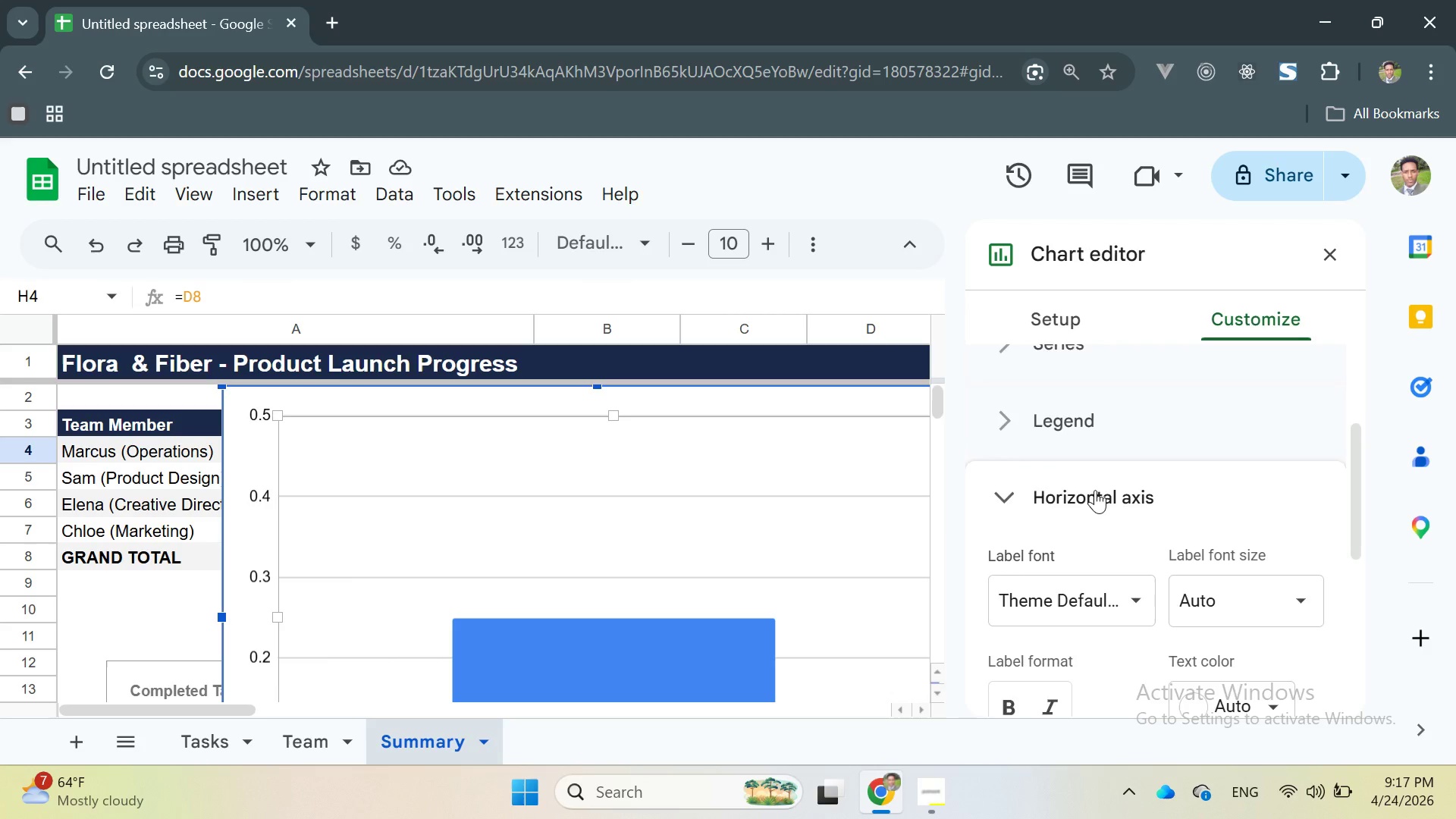 
scroll: coordinate [1097, 490], scroll_direction: down, amount: 3.0
 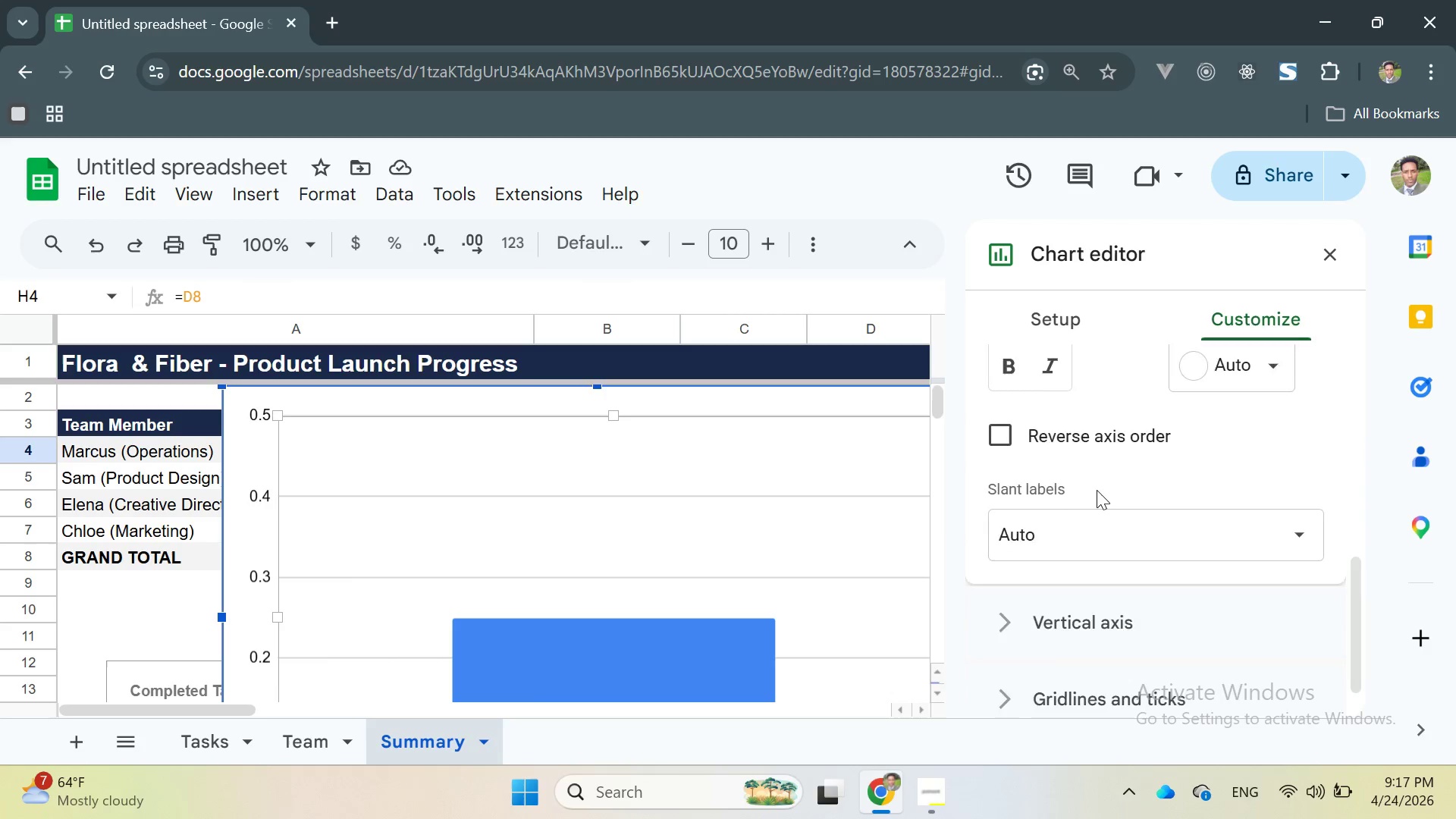 
scroll: coordinate [1097, 490], scroll_direction: up, amount: 5.0
 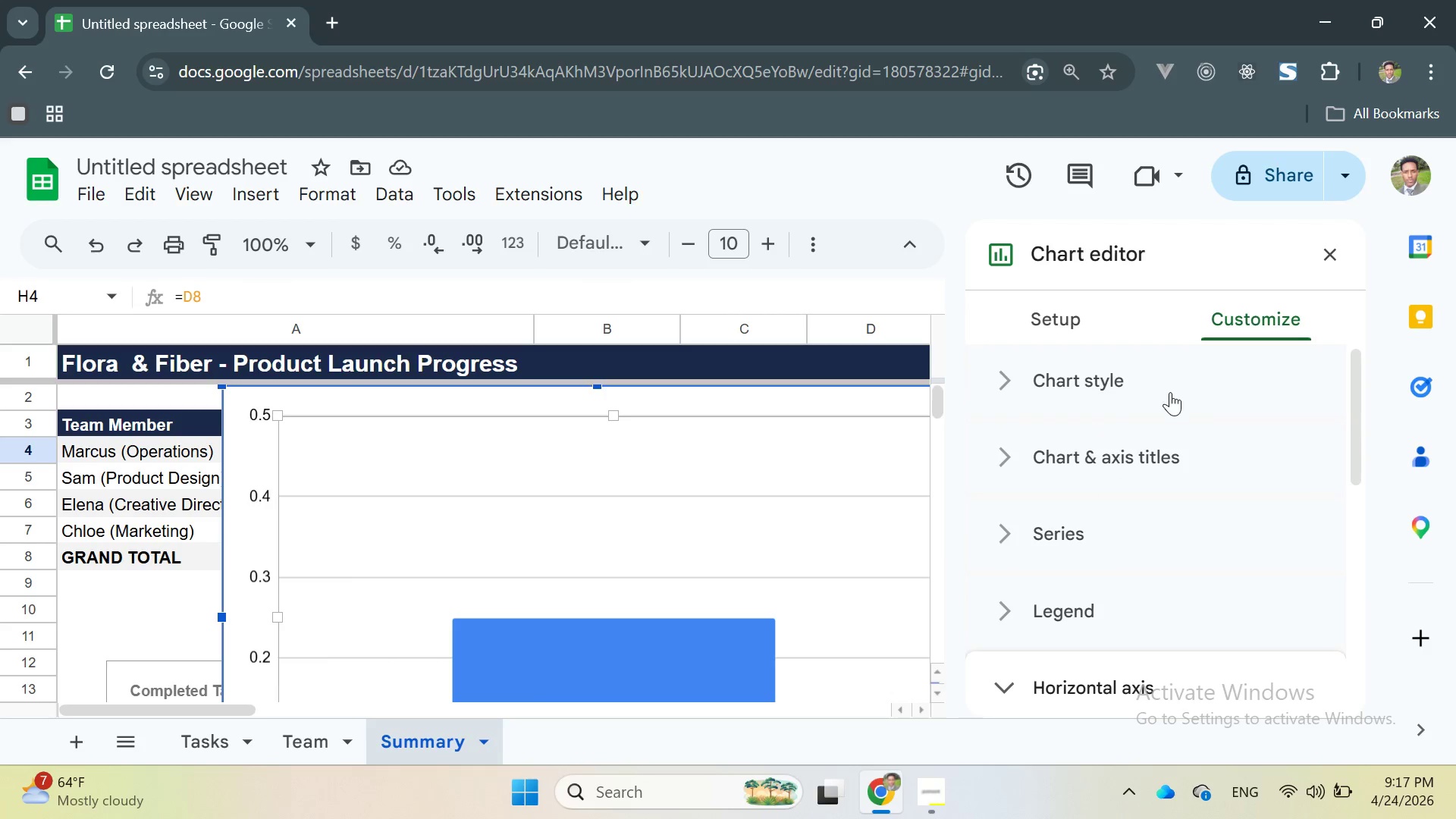 
scroll: coordinate [1163, 459], scroll_direction: down, amount: 6.0
 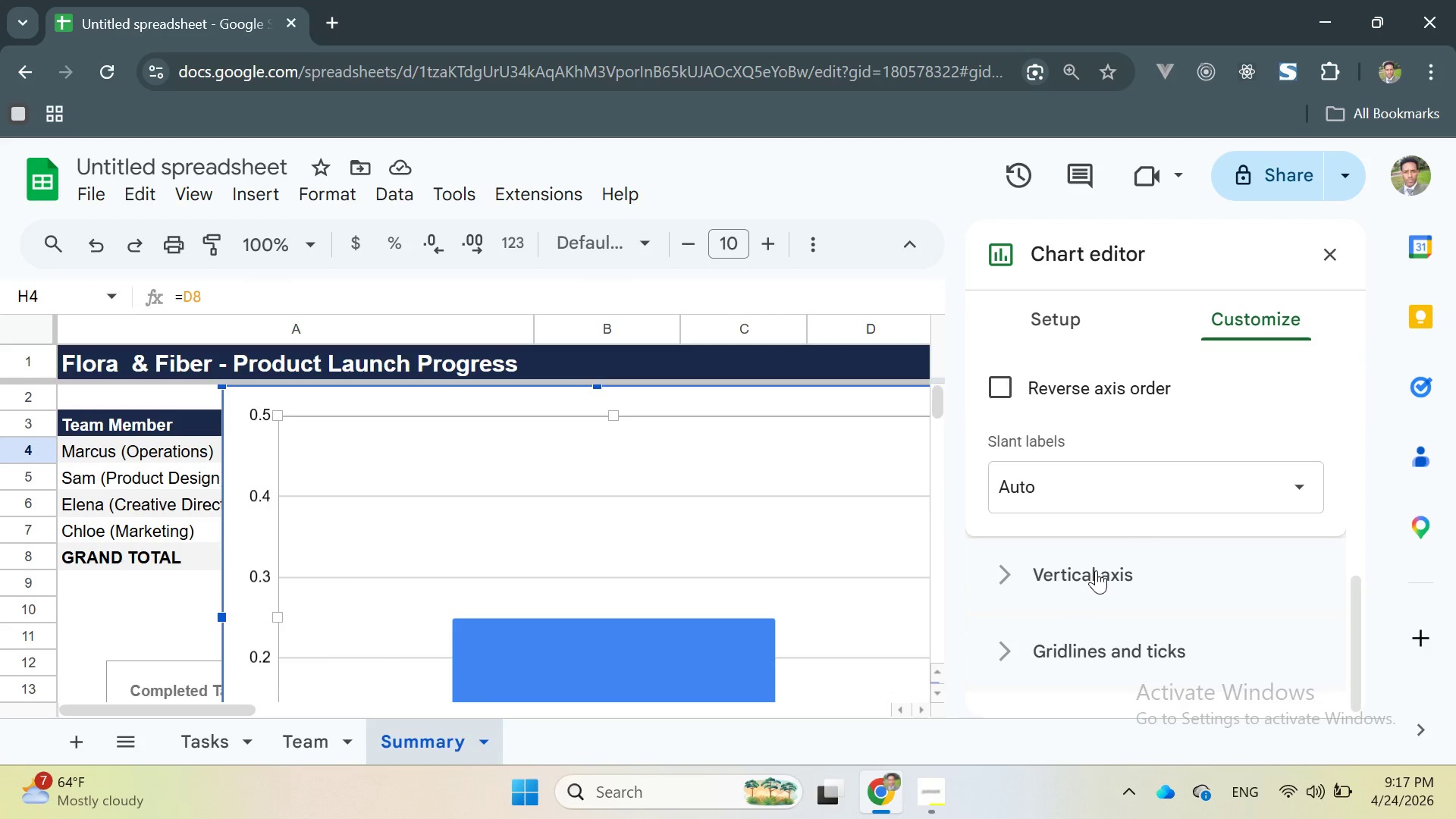 
scroll: coordinate [1112, 510], scroll_direction: none, amount: 0.0
 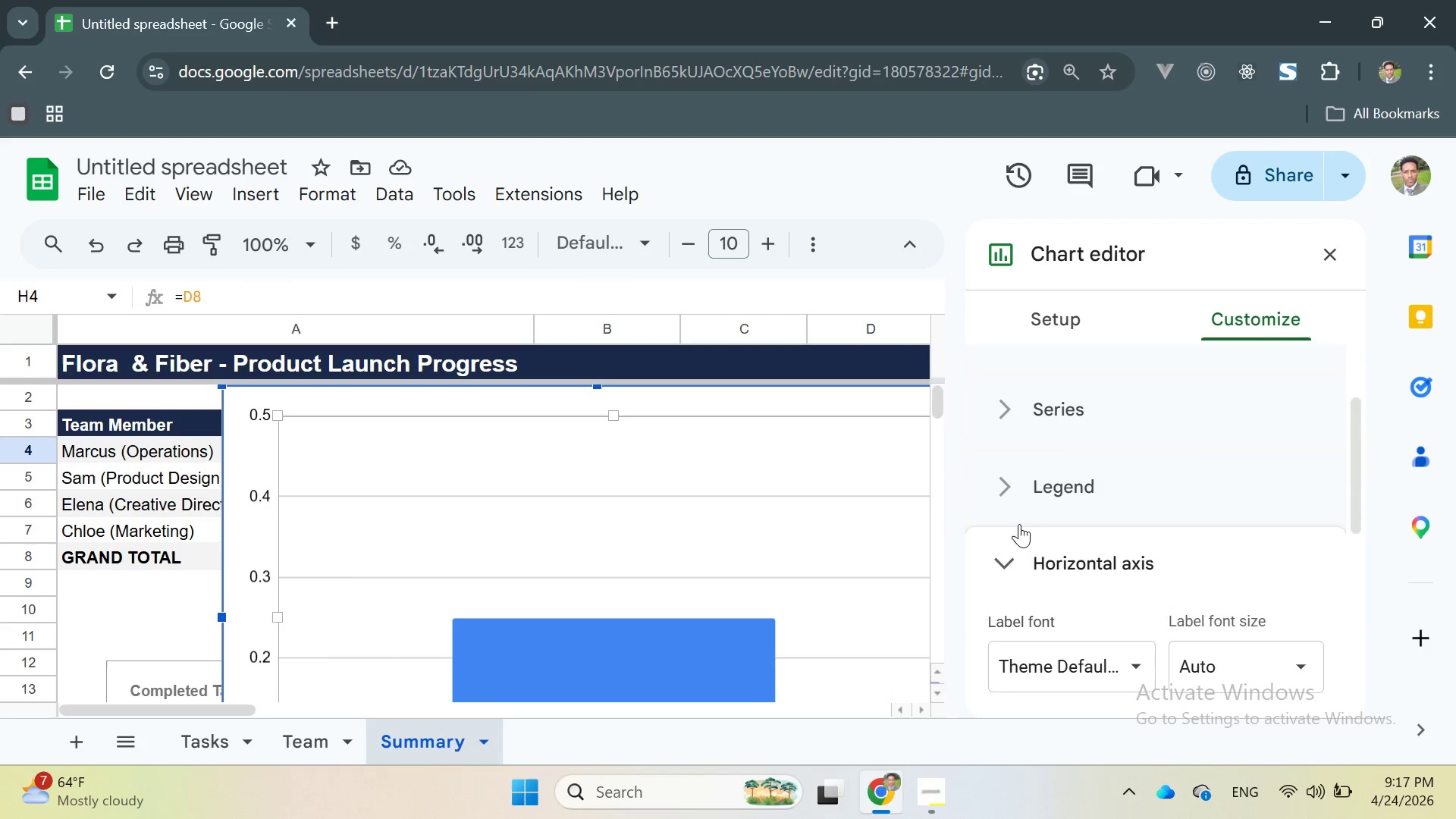 
left_click([1008, 563])
 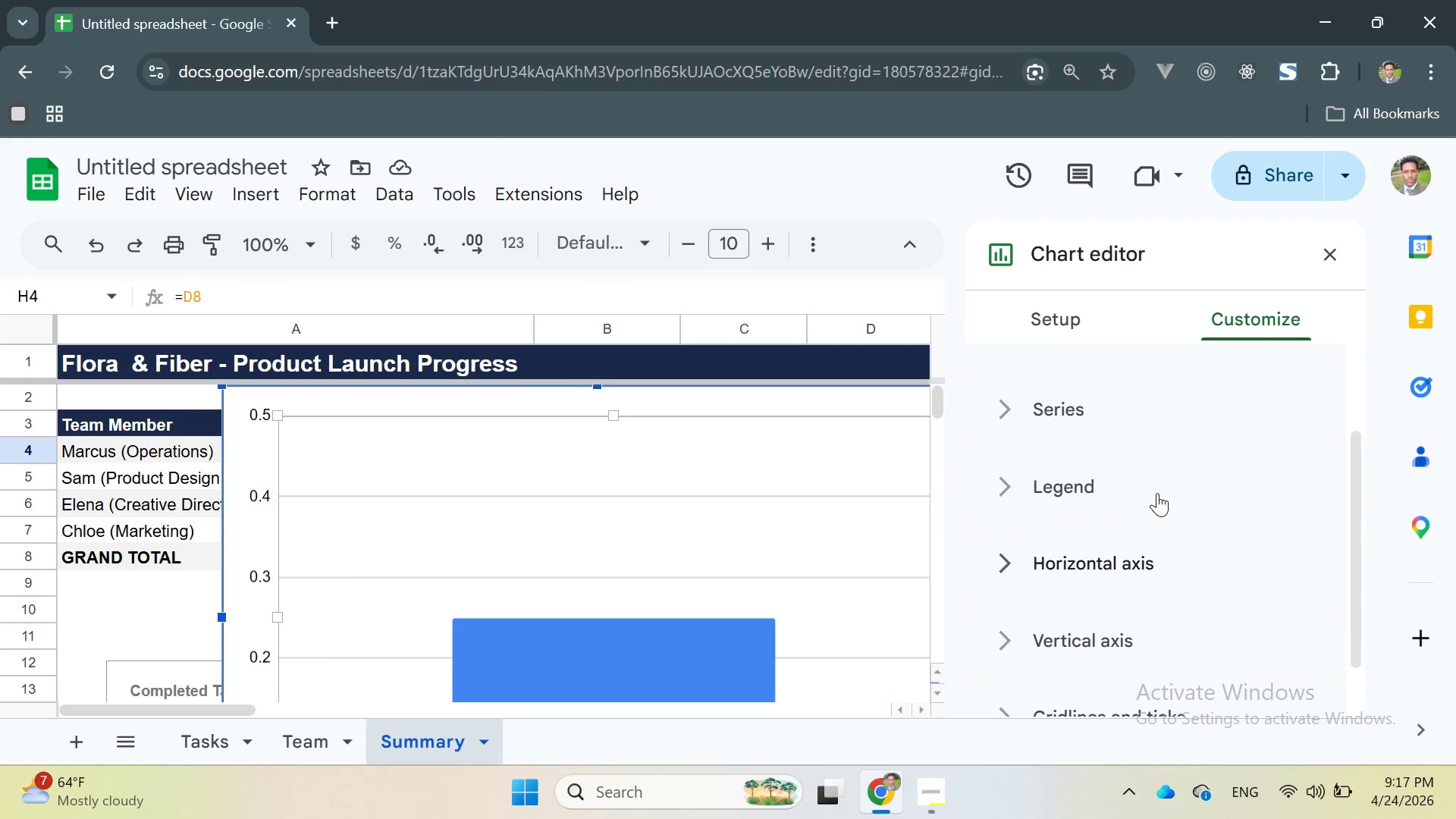 
scroll: coordinate [1157, 507], scroll_direction: up, amount: 2.0
 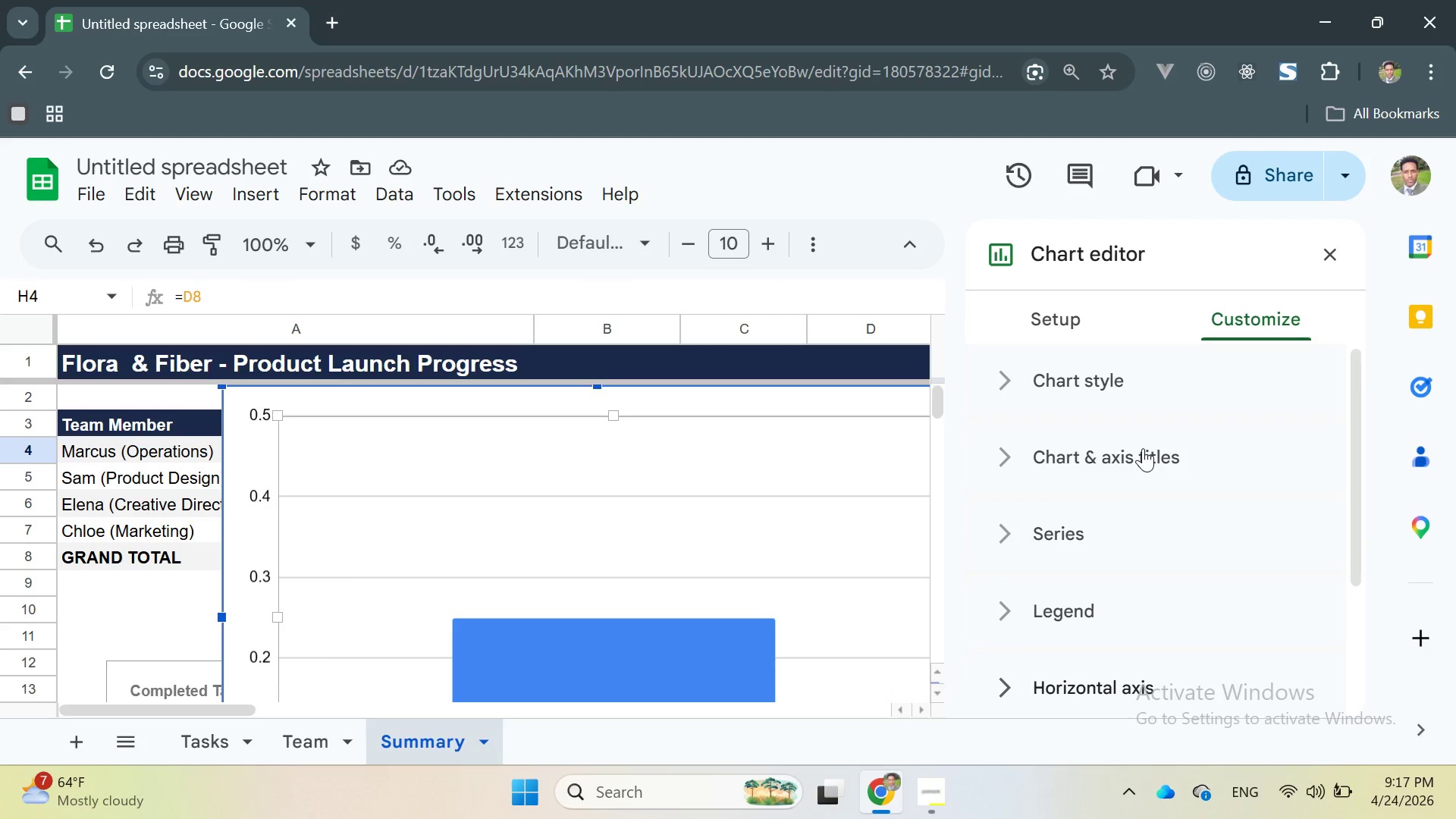 
left_click([1143, 448])
 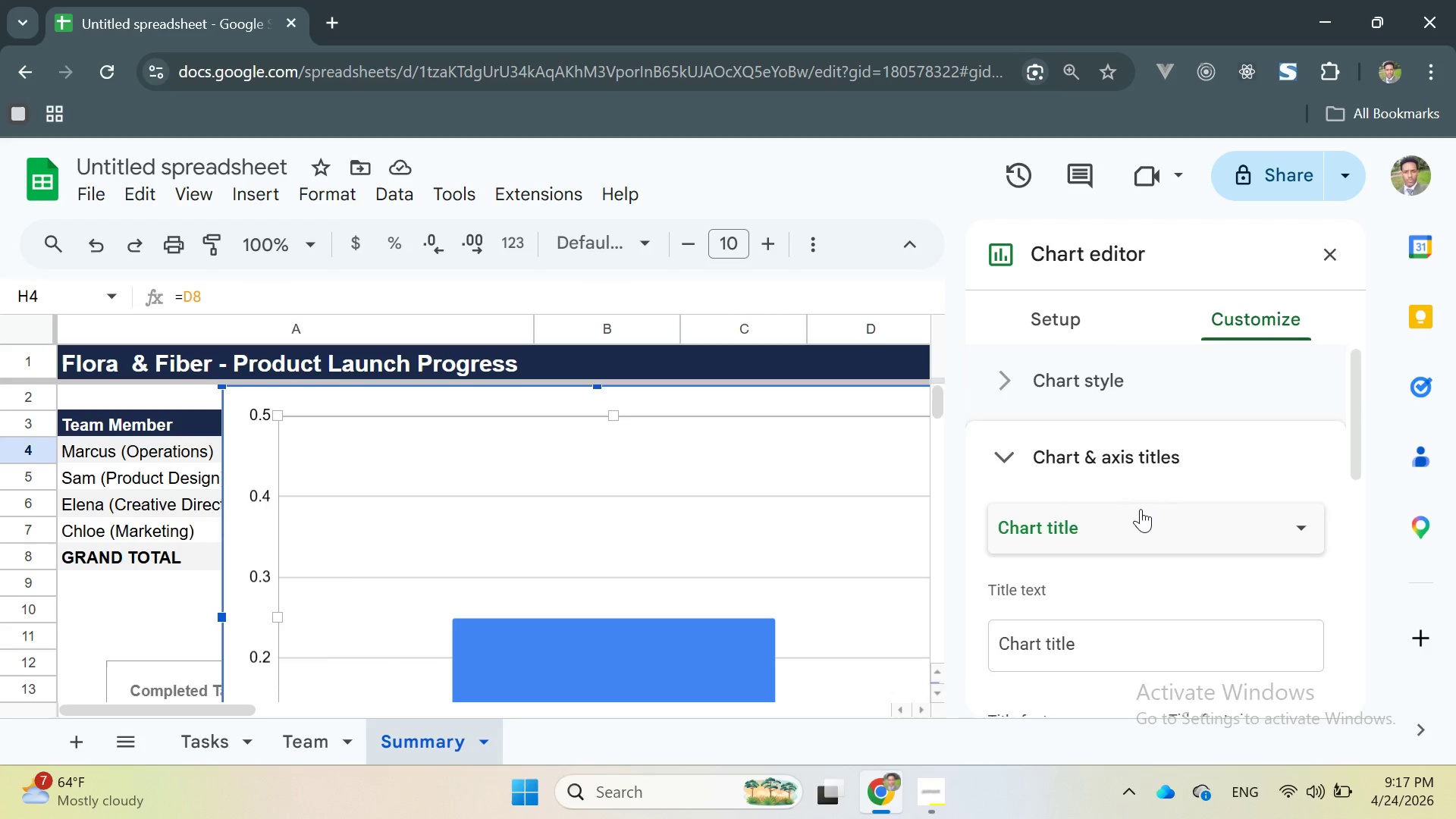 
scroll: coordinate [1141, 513], scroll_direction: down, amount: 2.0
 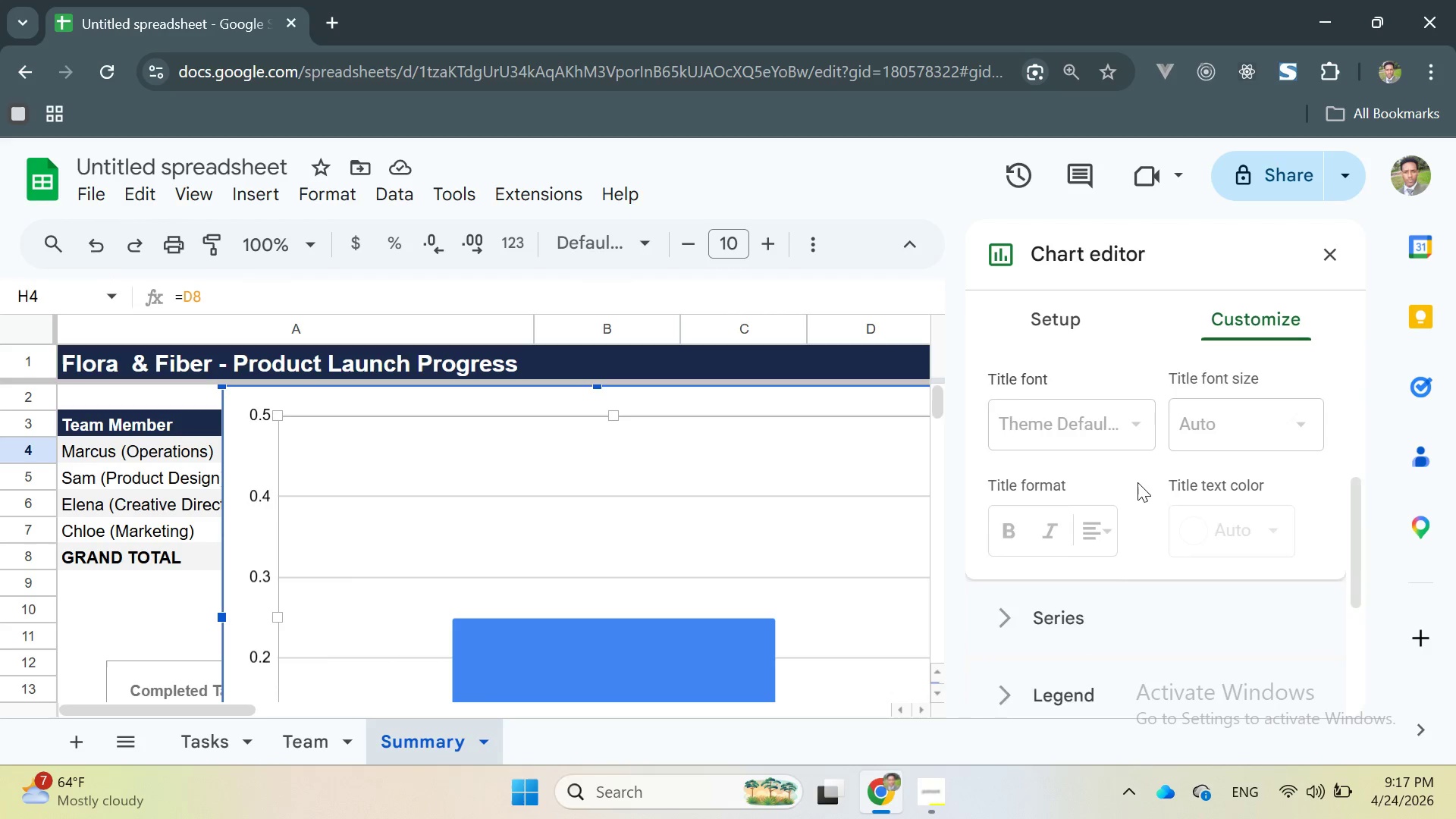 
scroll: coordinate [1138, 482], scroll_direction: none, amount: 0.0
 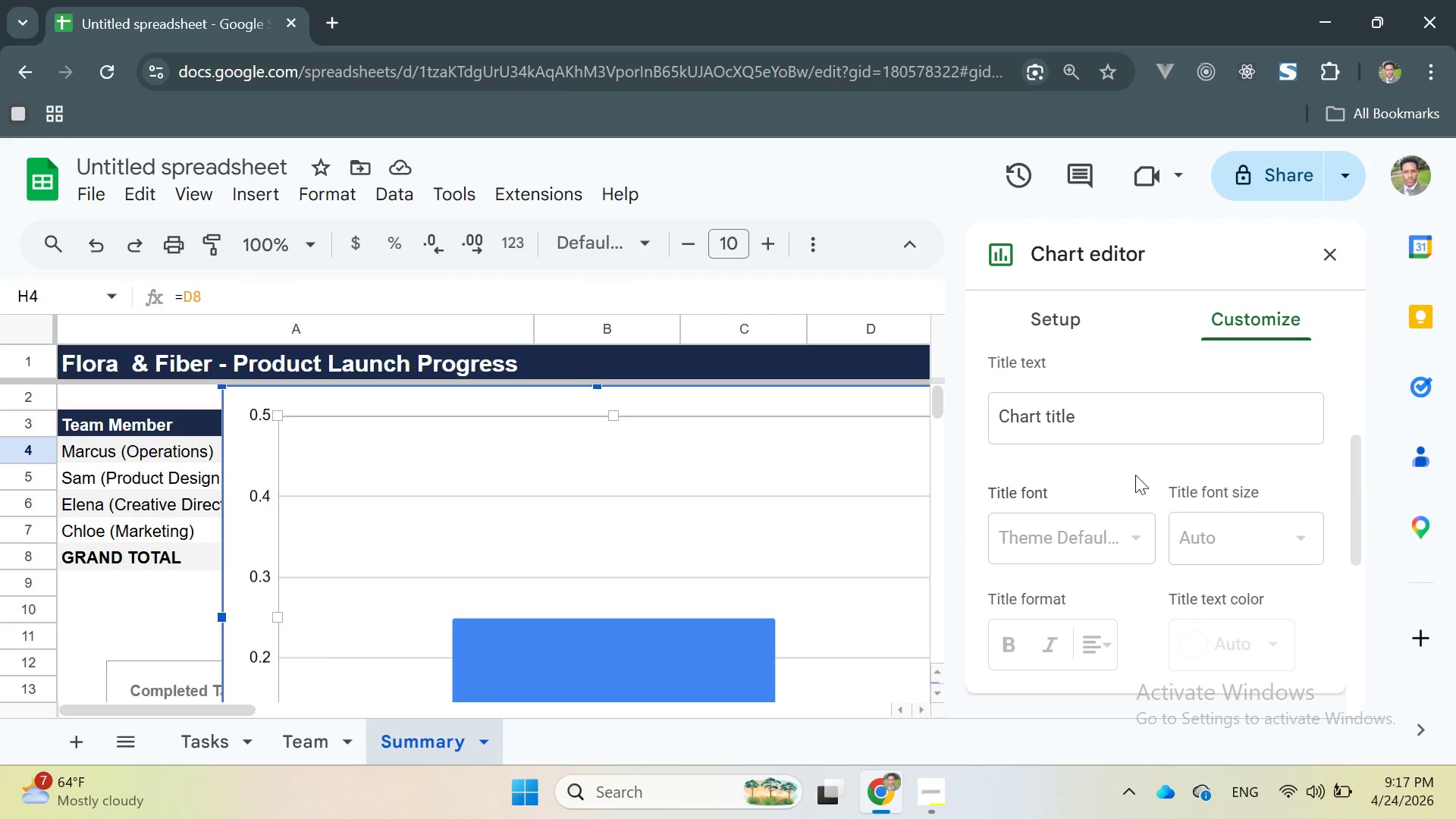 
scroll: coordinate [1131, 450], scroll_direction: up, amount: 2.0
 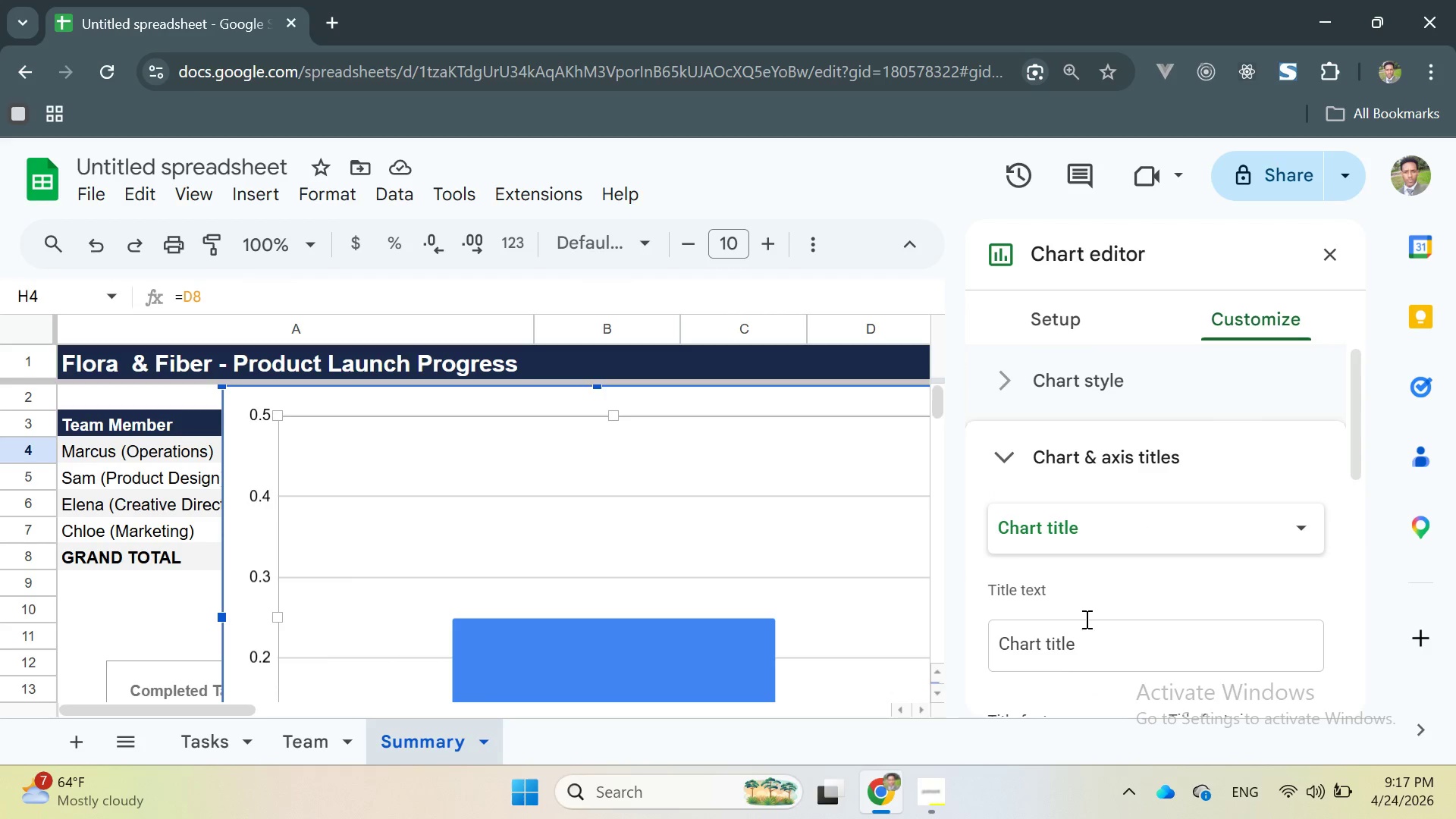 
left_click([1087, 634])
 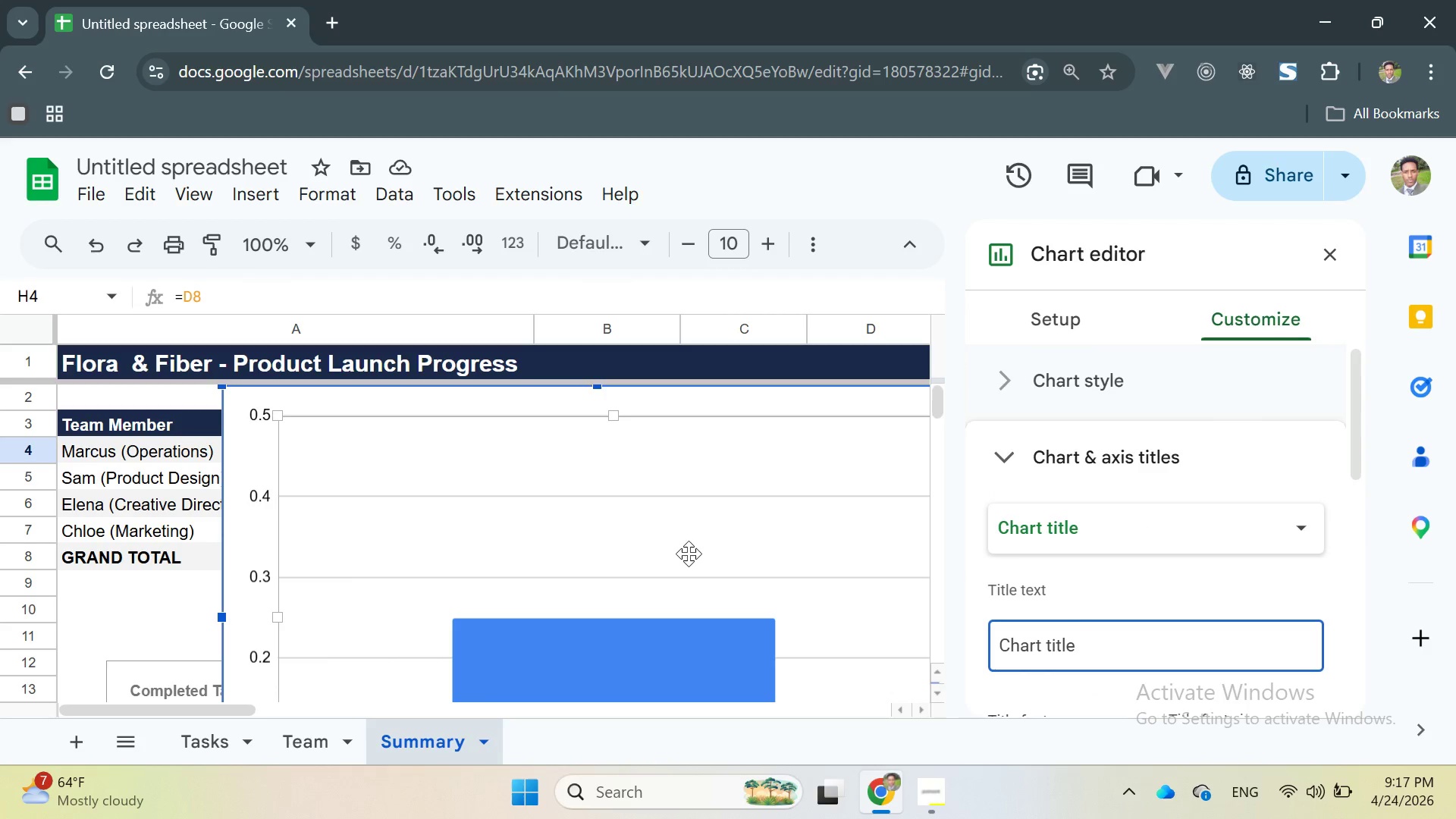 
scroll: coordinate [737, 555], scroll_direction: up, amount: 2.0
 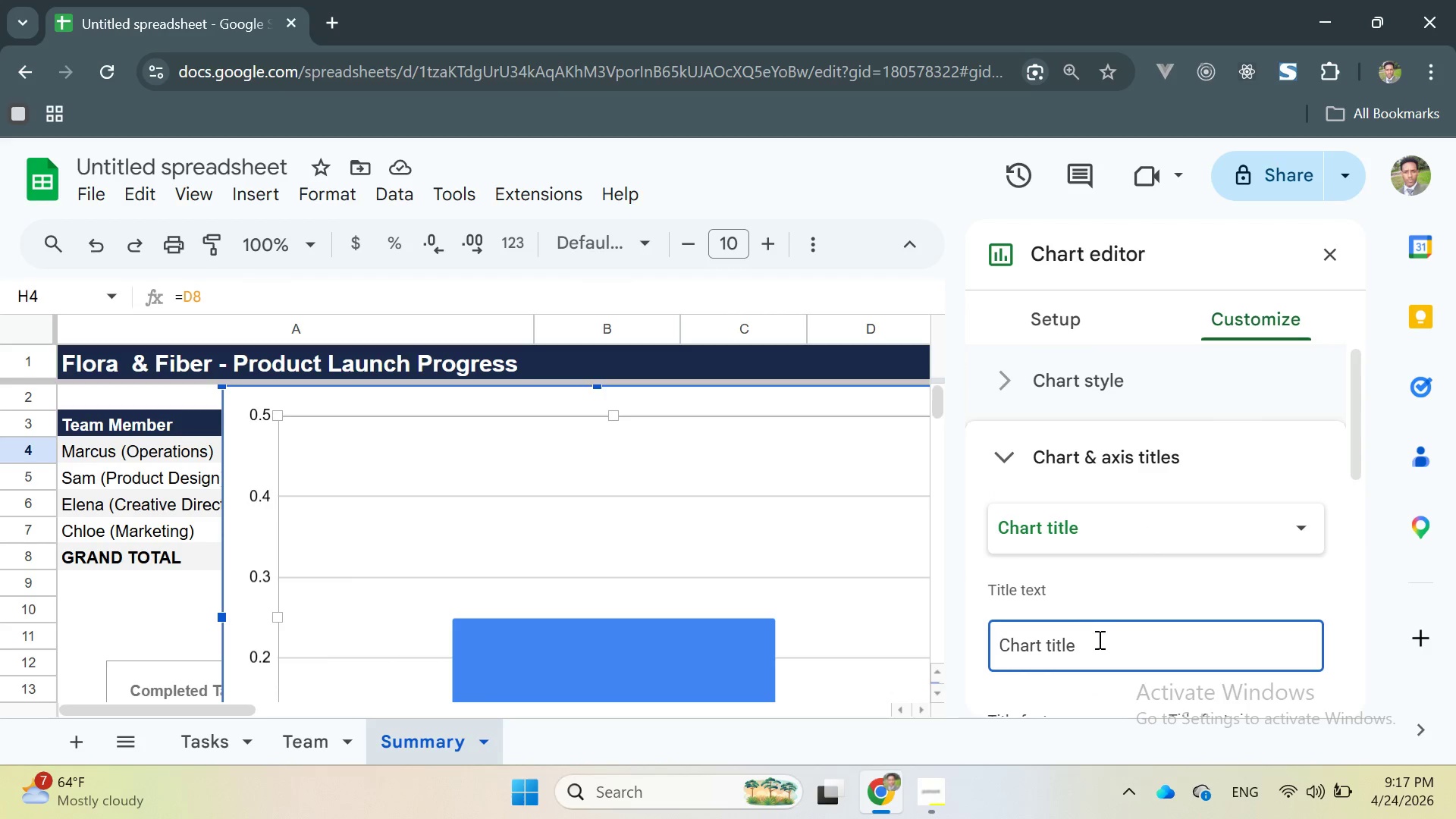 
left_click_drag(start_coordinate=[1097, 643], to_coordinate=[996, 642])
 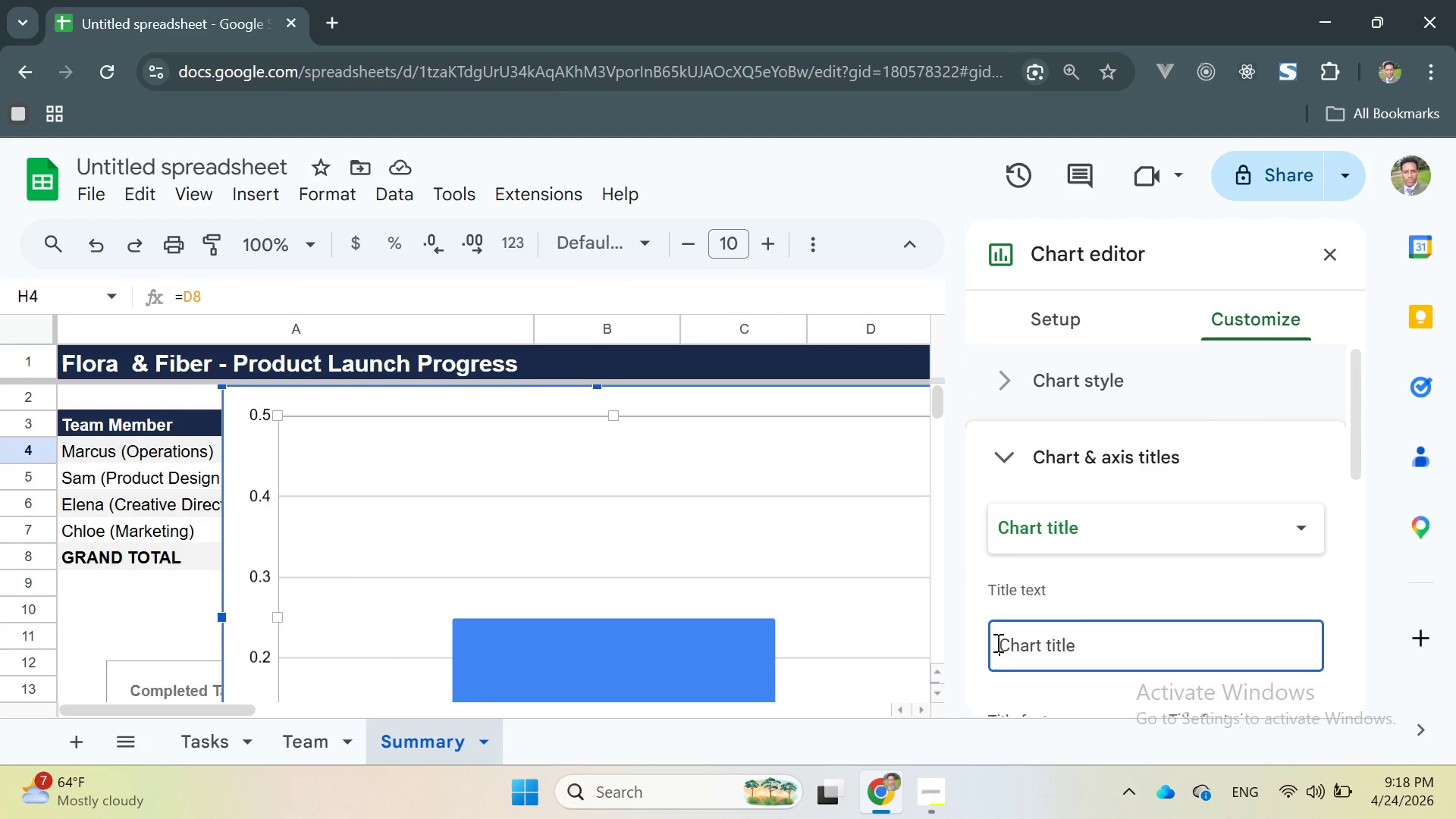 
type(oVERA)
key(Backspace)
key(Backspace)
key(Backspace)
key(Backspace)
key(Backspace)
type(Overall Launch)
 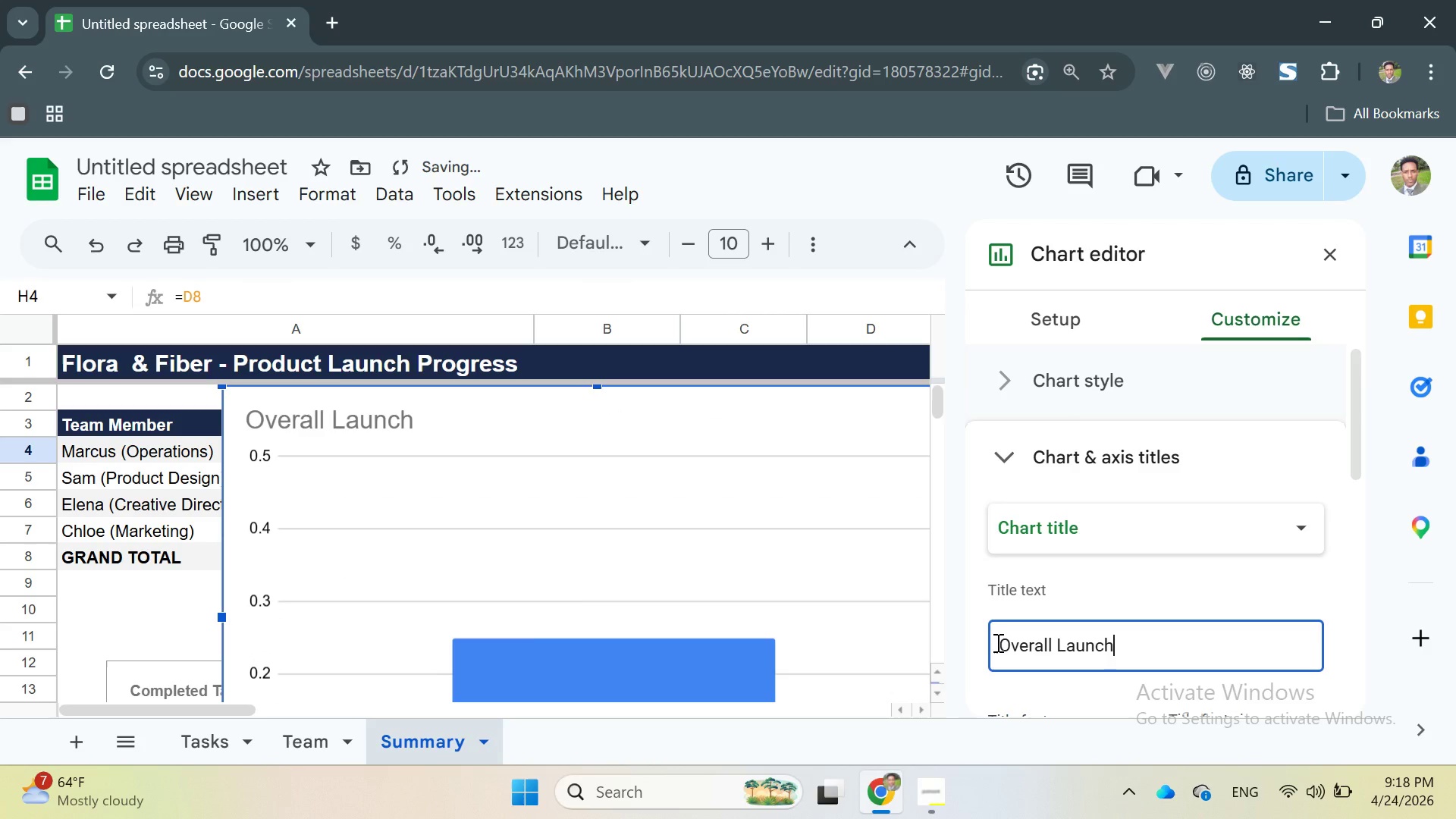 
type( Progress)
 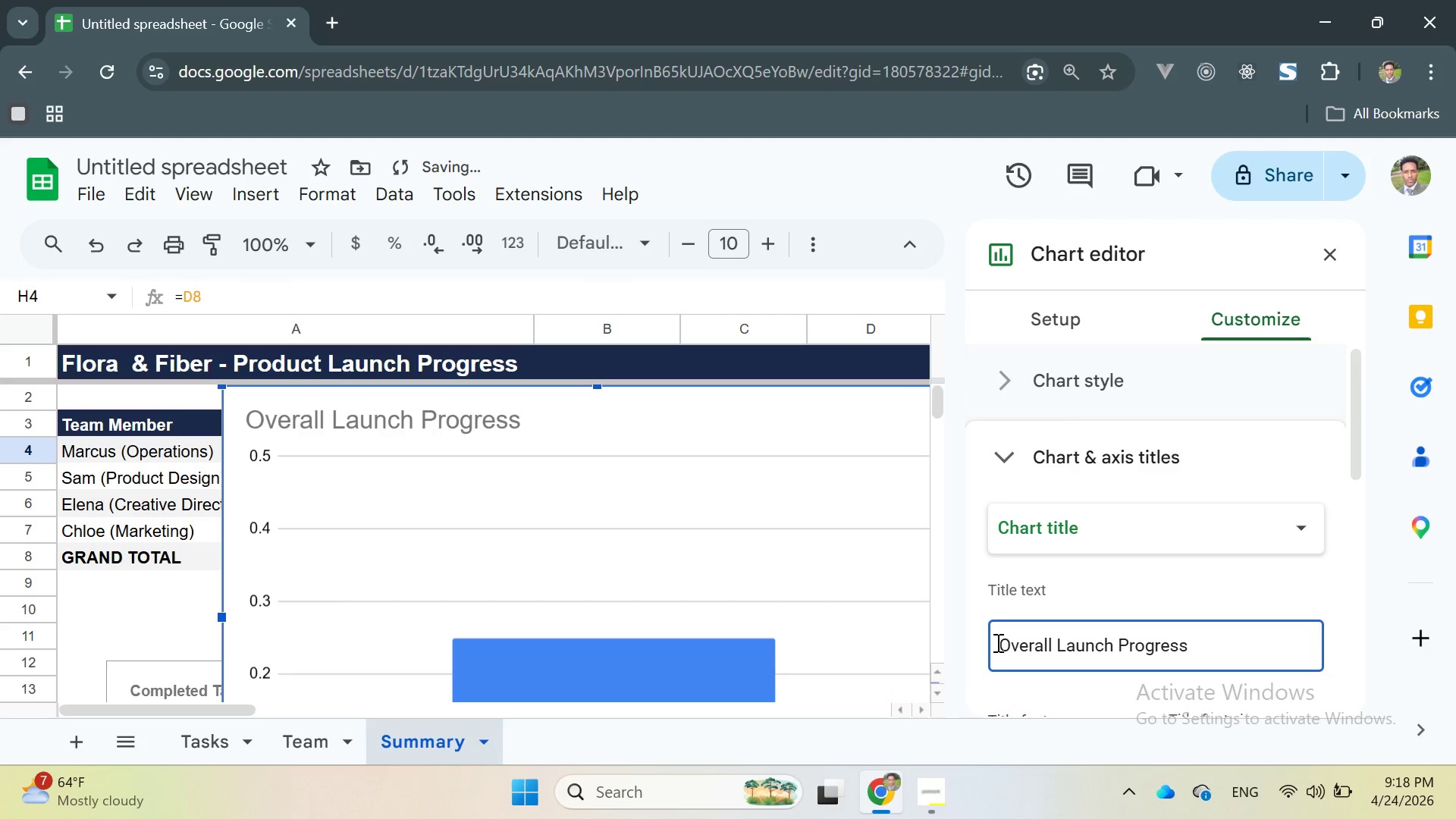 
key(Enter)
 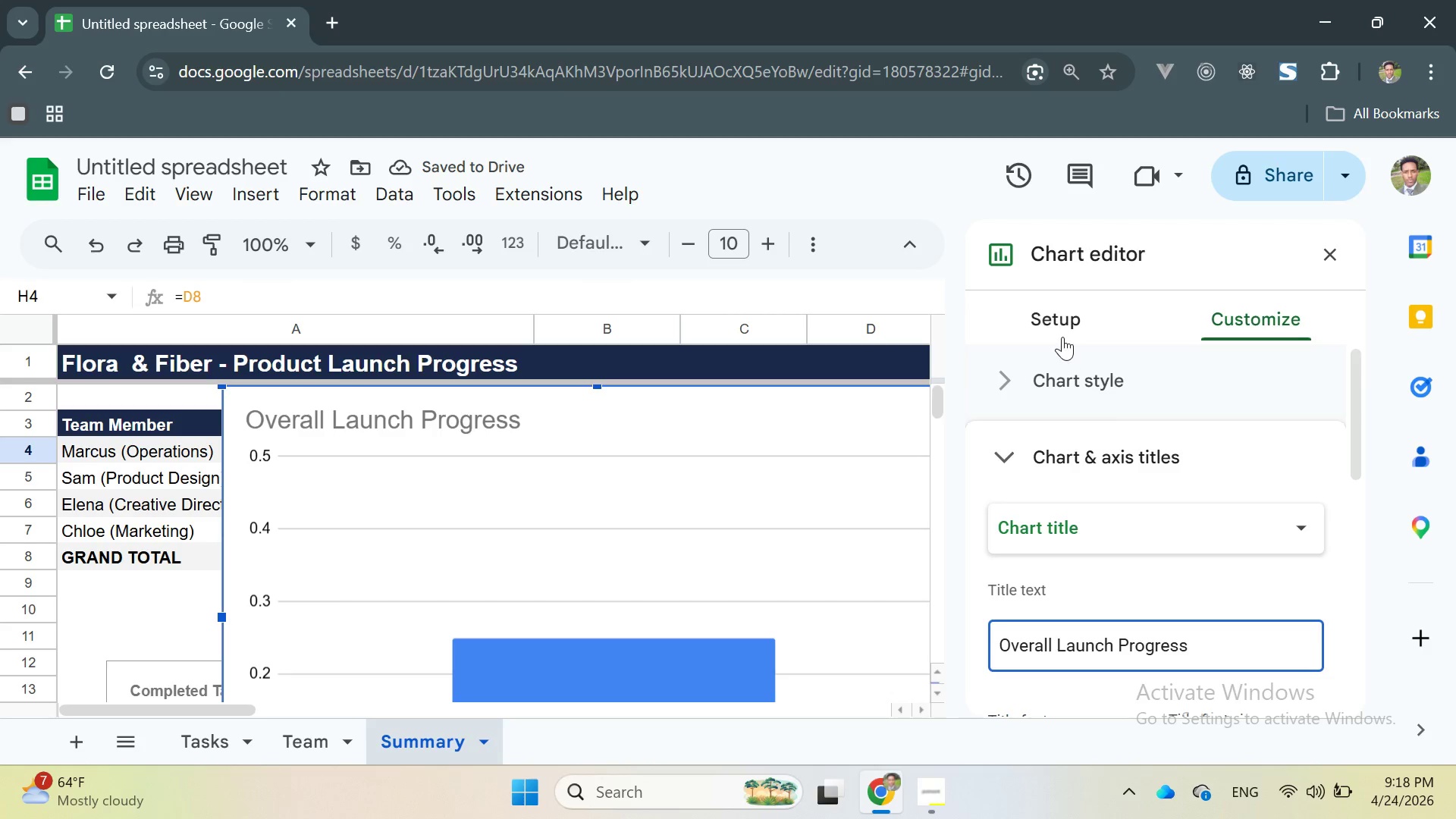 
scroll: coordinate [1198, 592], scroll_direction: down, amount: 3.0
 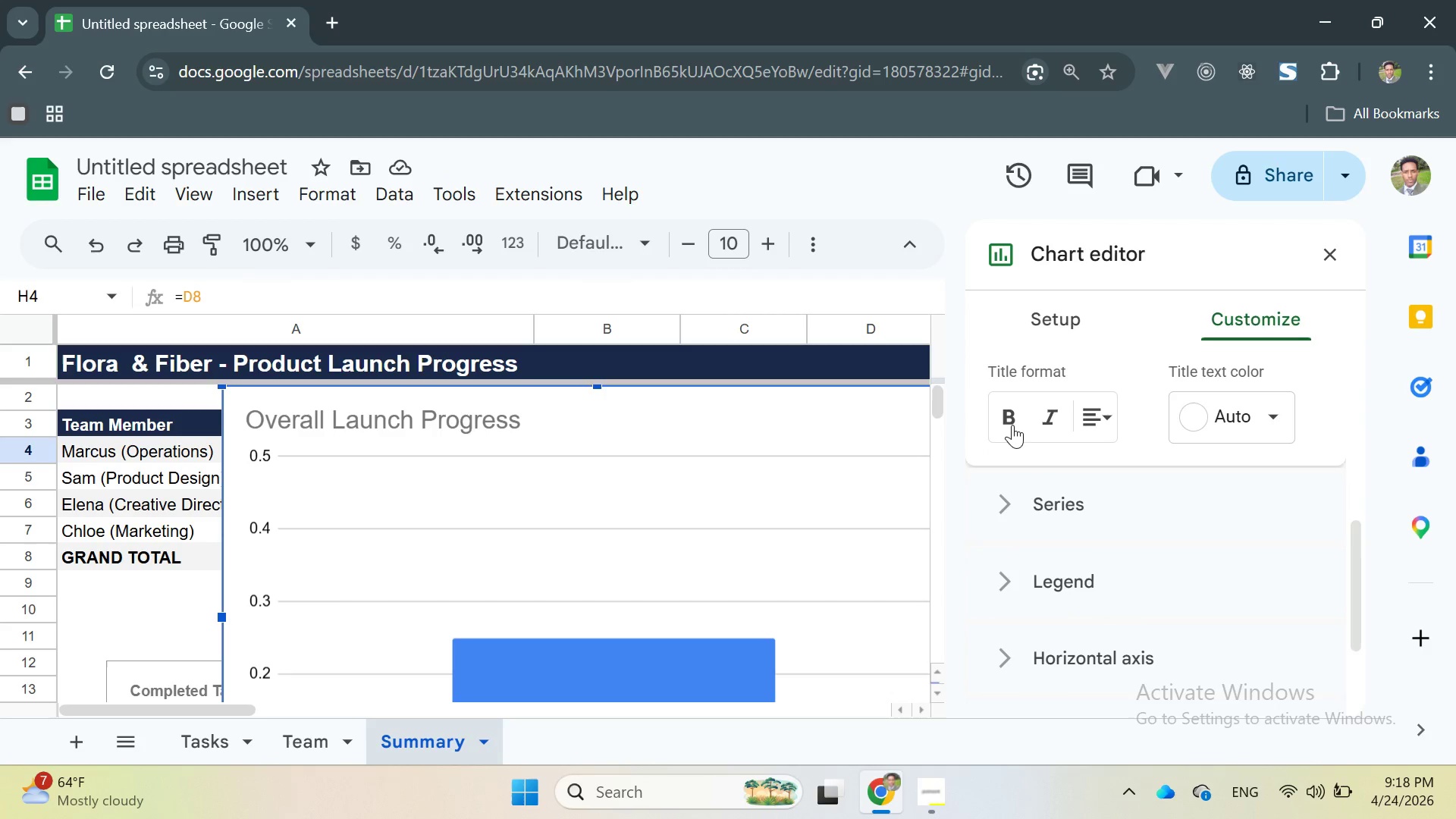 
left_click([1008, 422])
 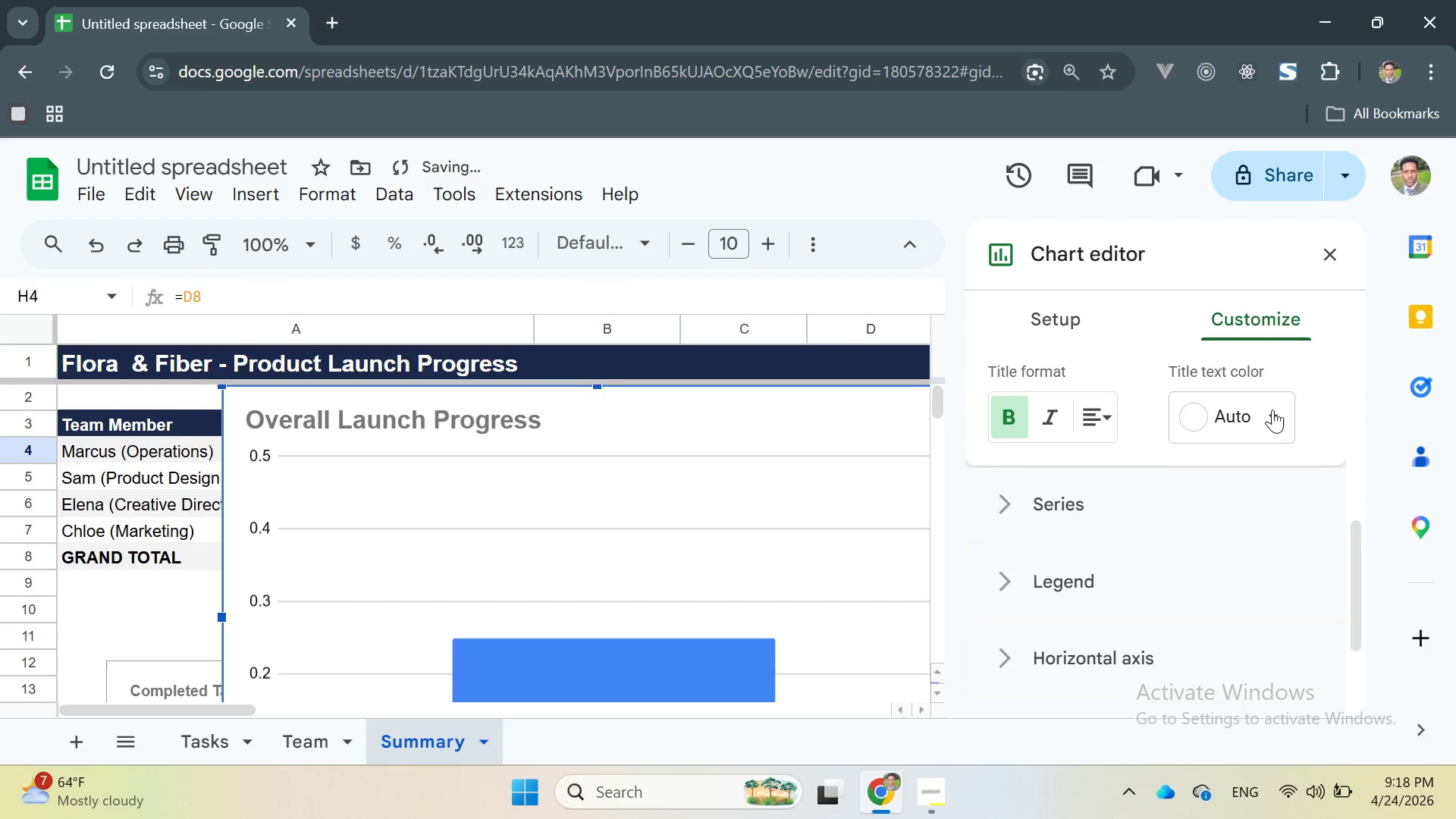 
left_click([1266, 410])
 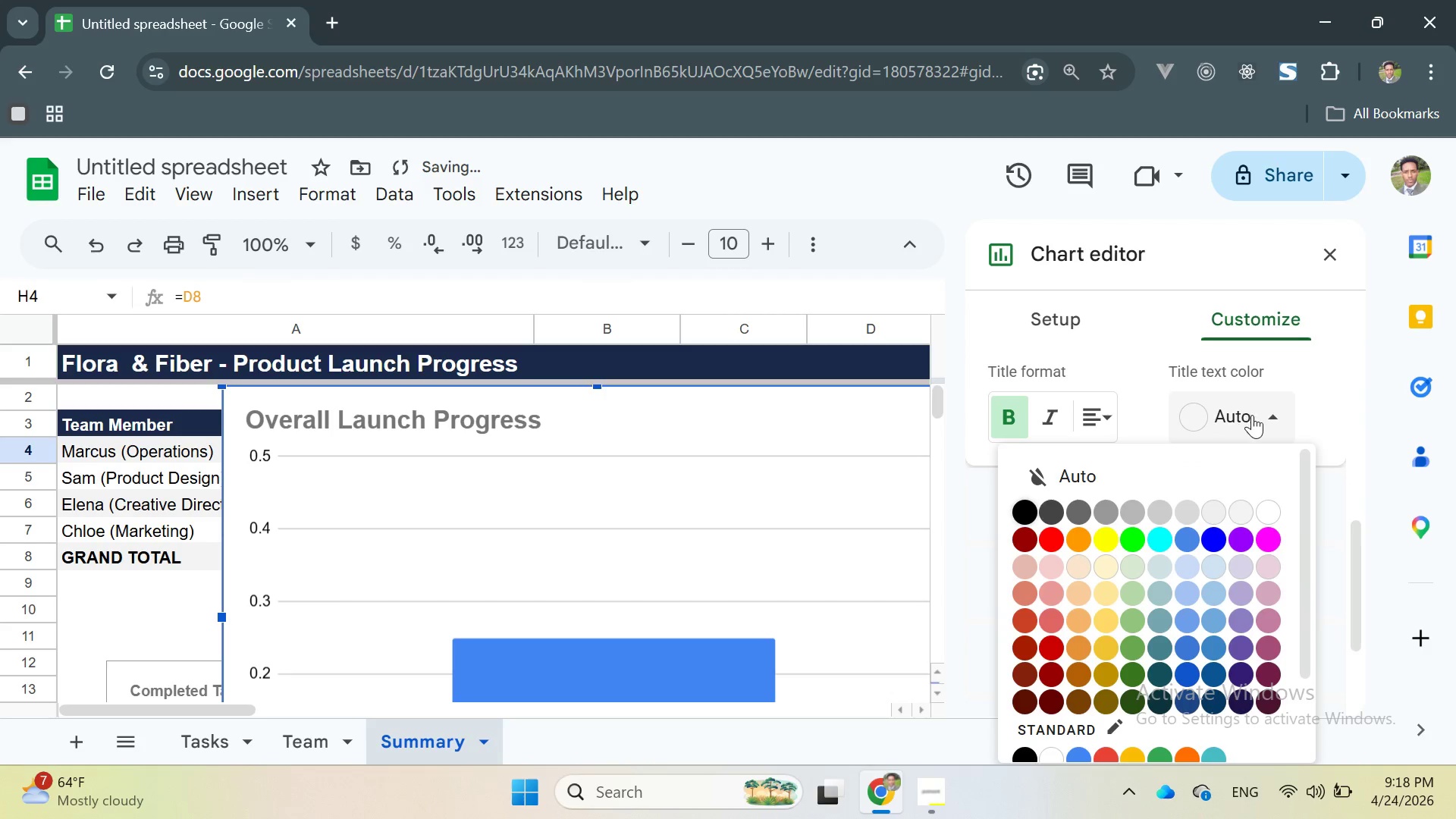 
left_click([1263, 408])
 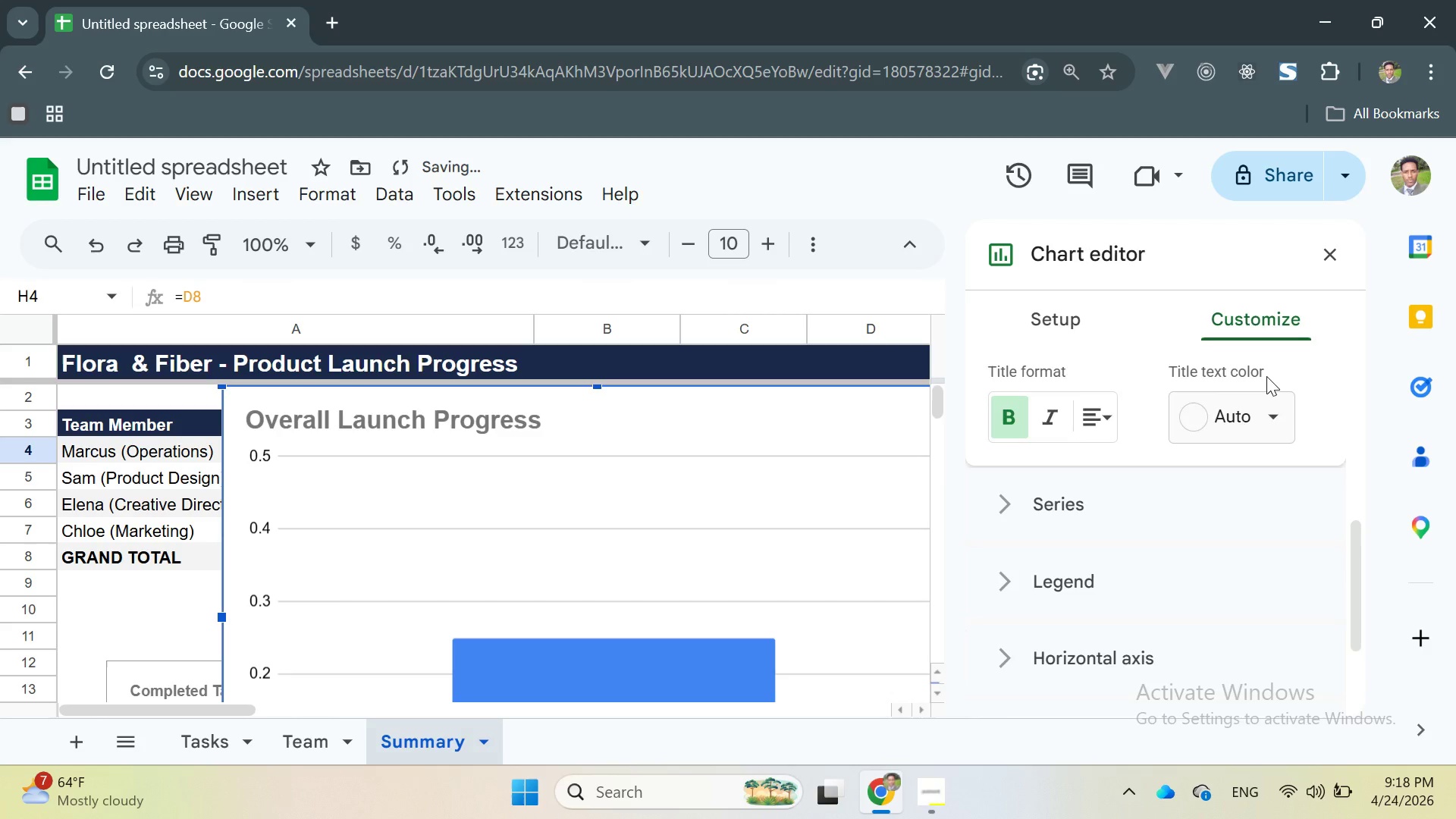 
scroll: coordinate [1267, 413], scroll_direction: none, amount: 0.0
 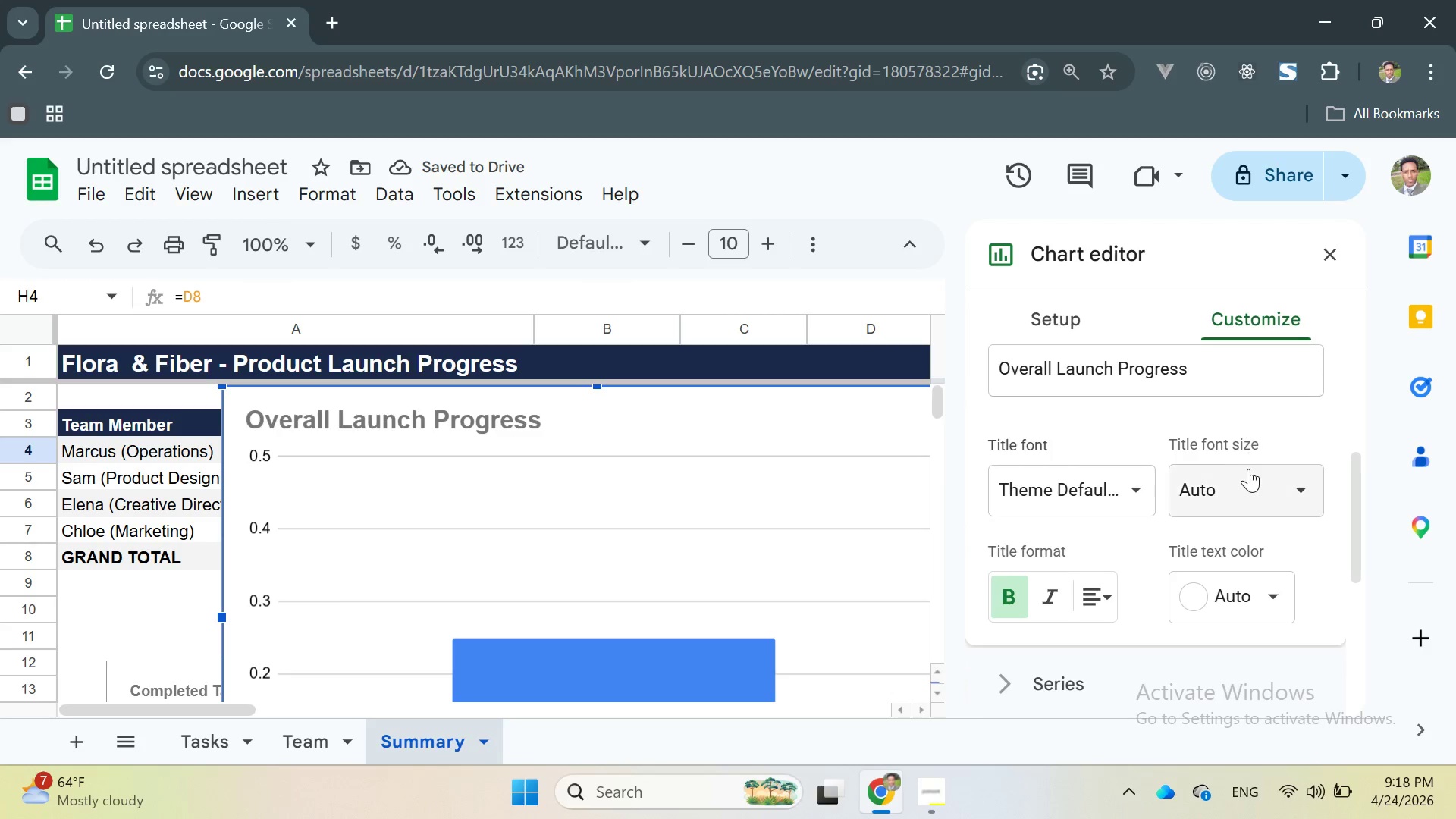 
left_click([1248, 470])
 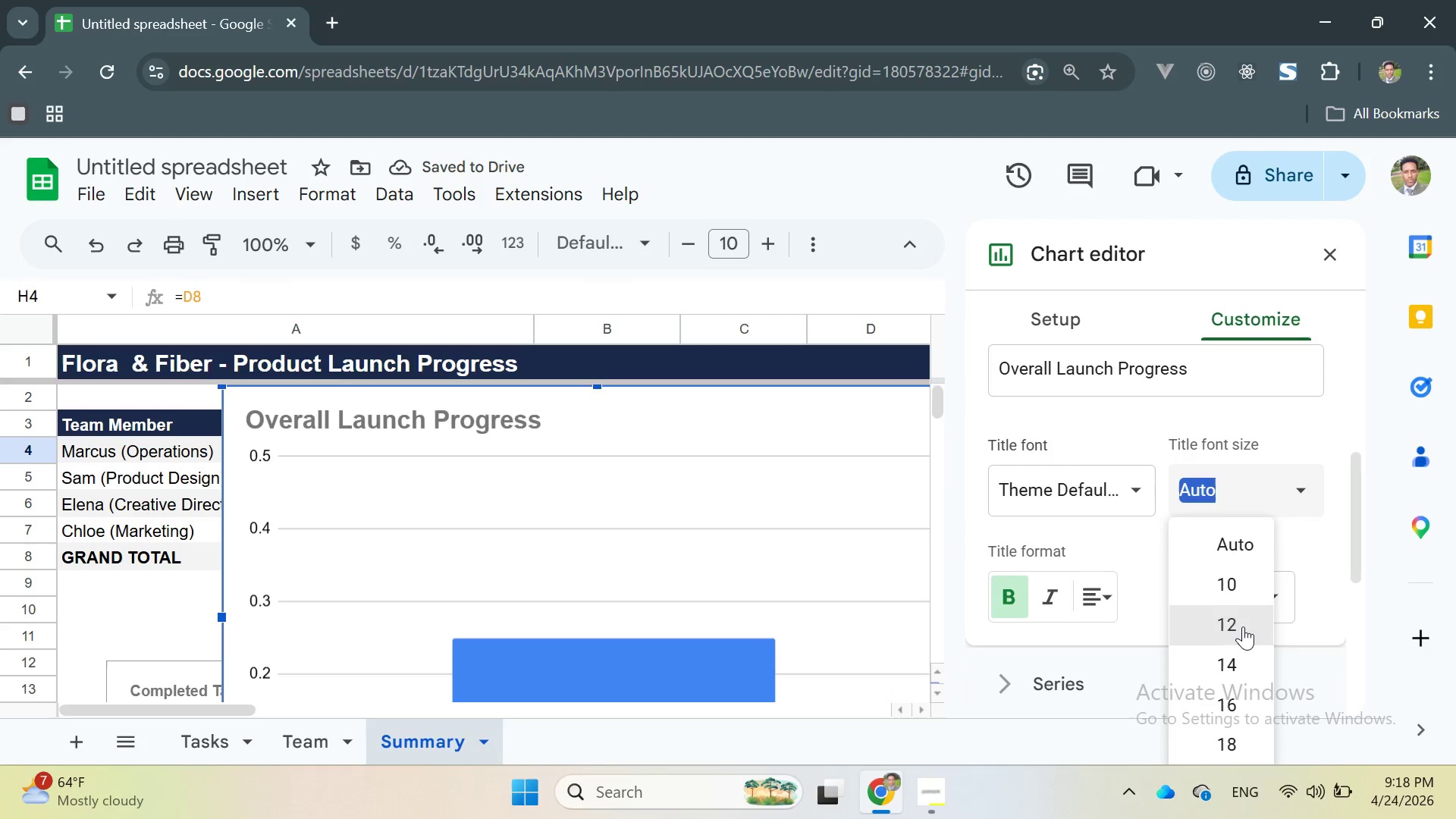 
left_click([1242, 627])
 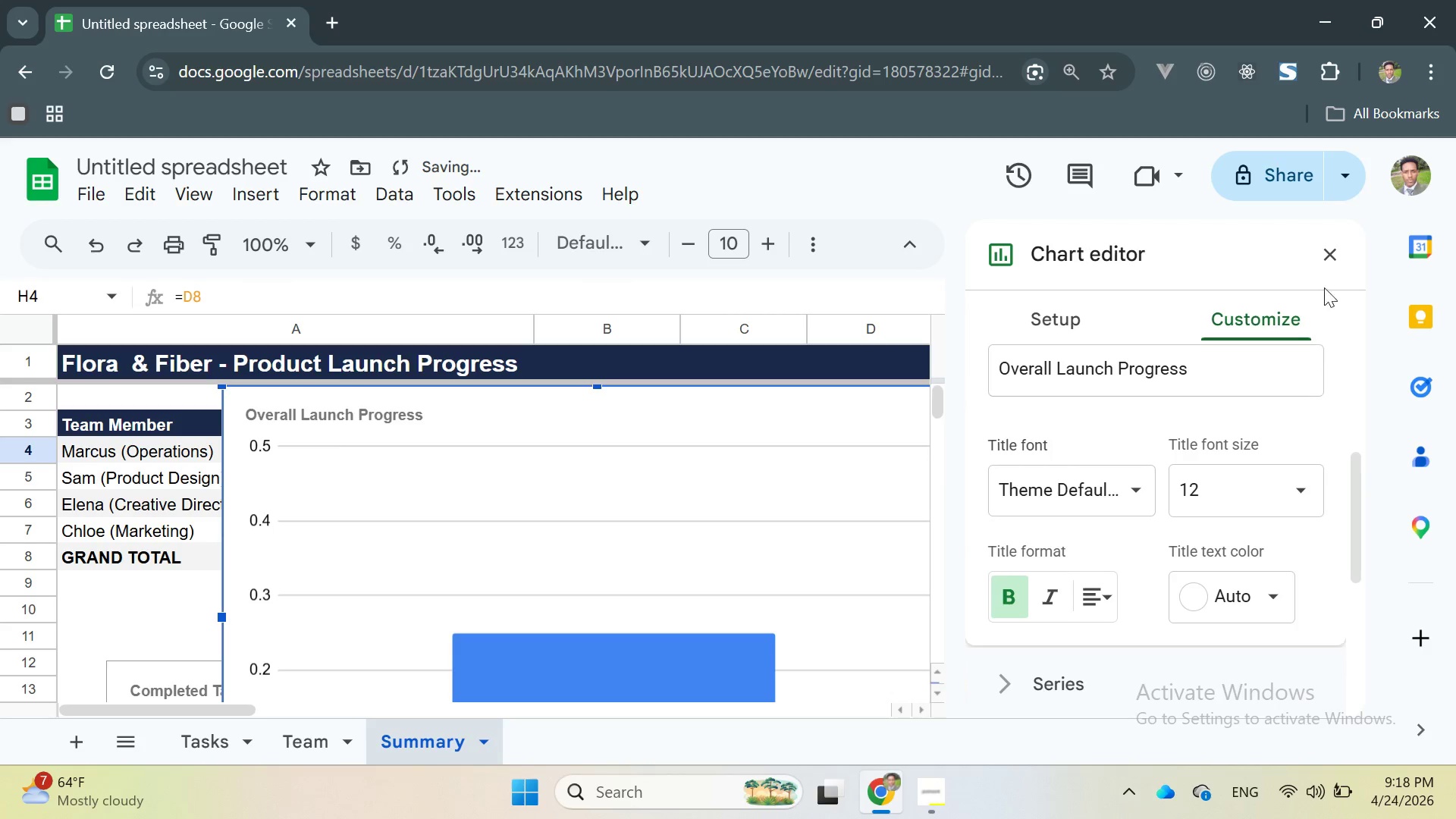 
left_click([1323, 247])
 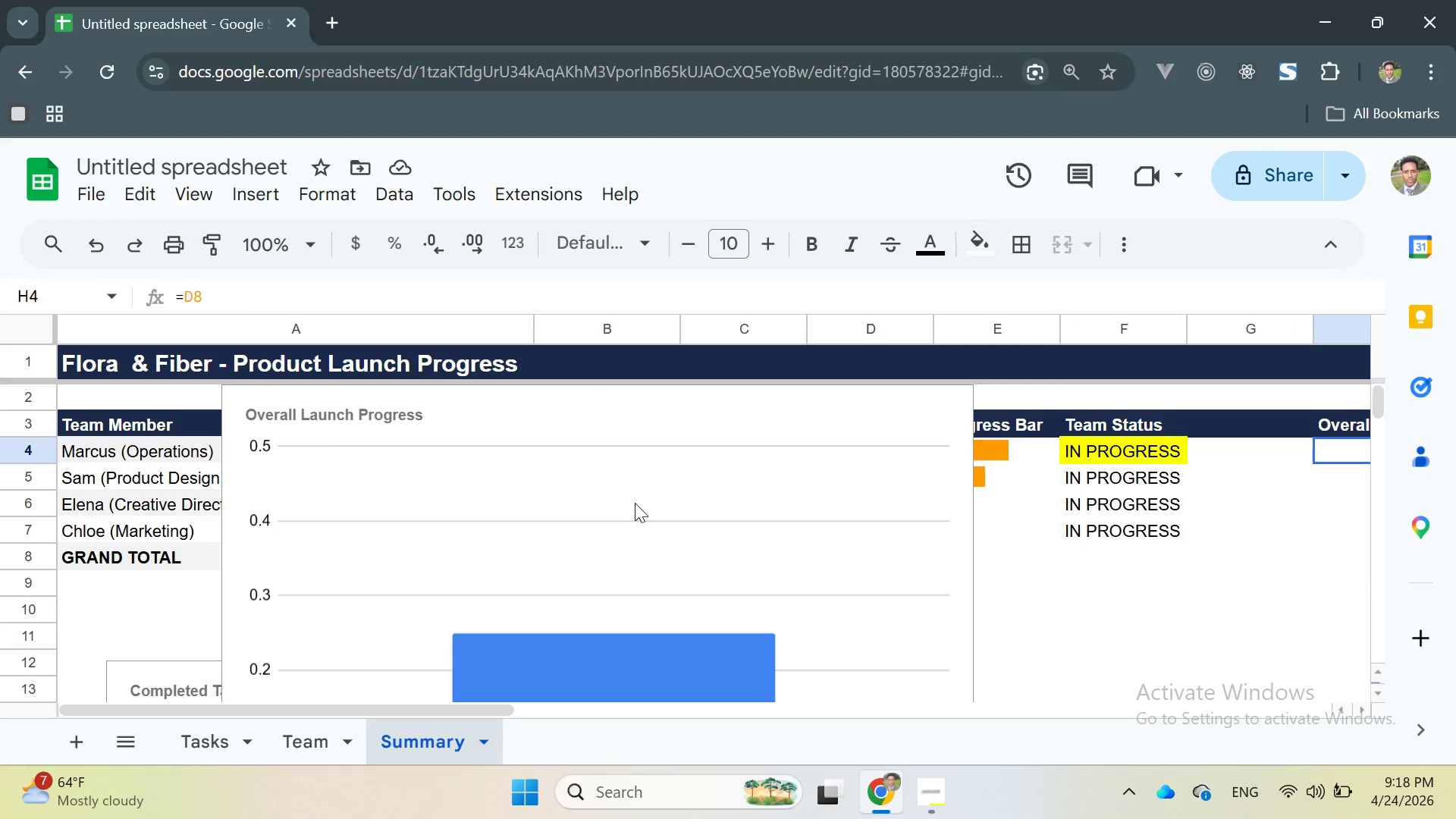 
wait(6.17)
 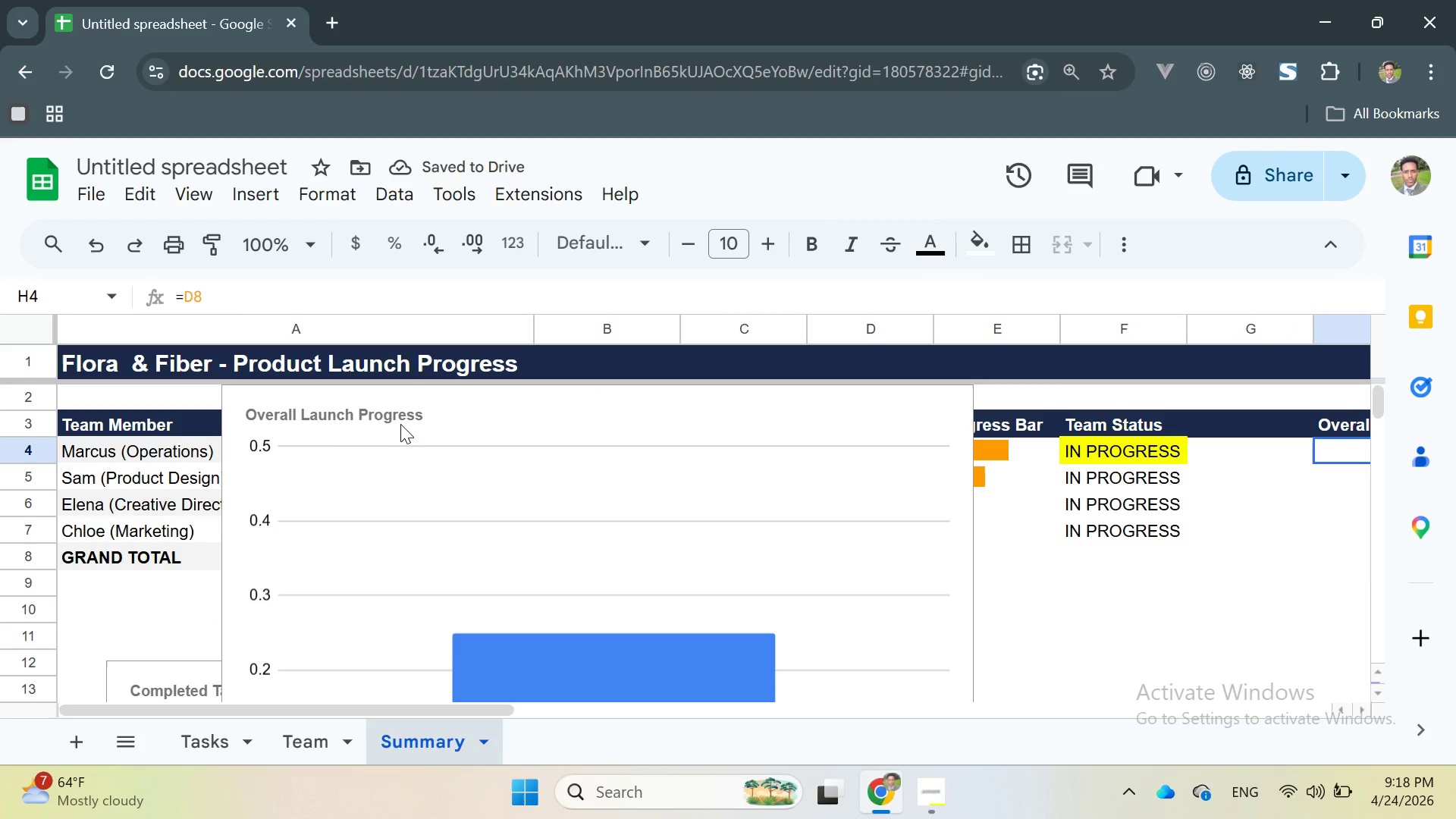 
left_click([762, 501])
 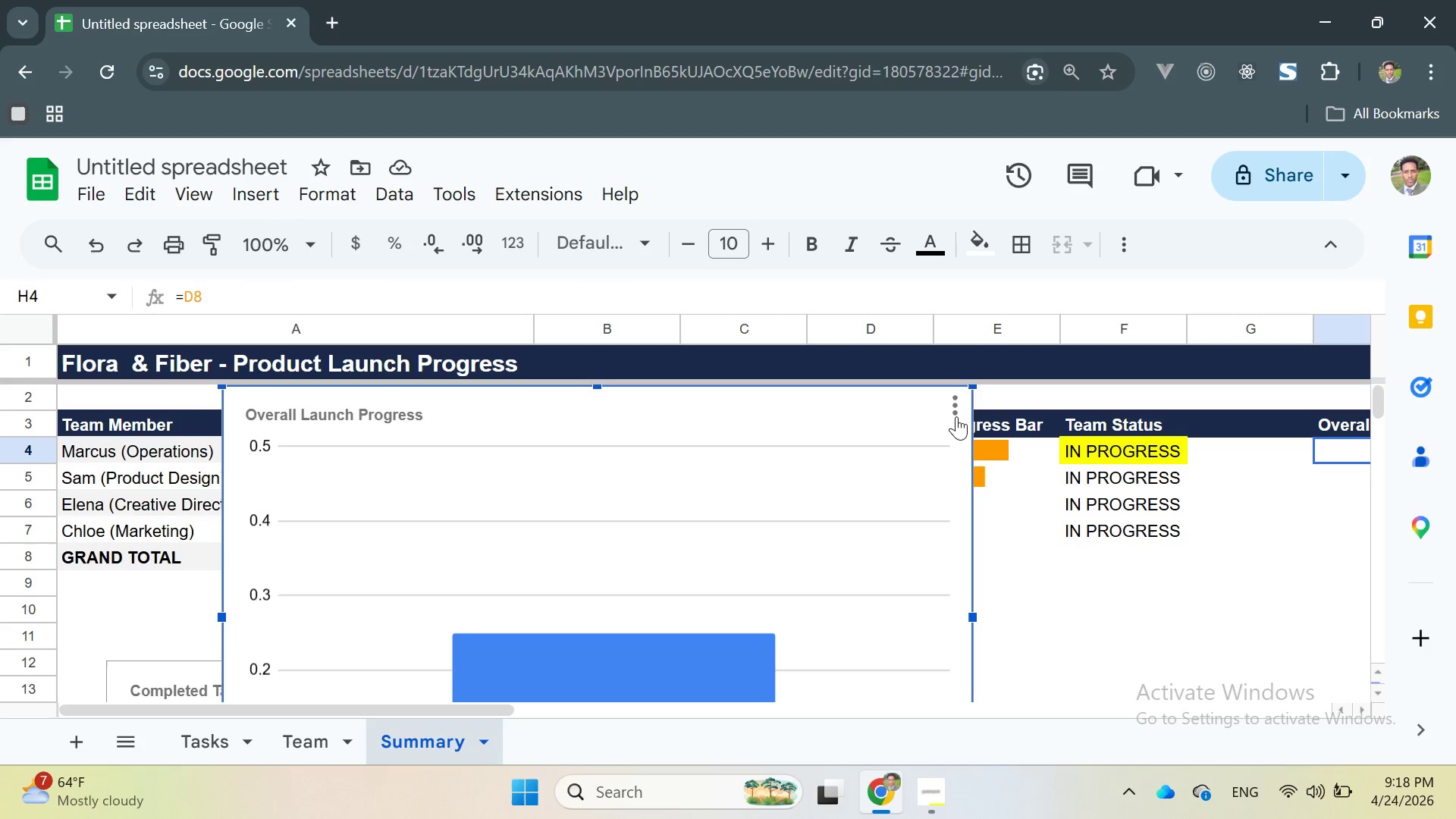 
left_click([956, 413])
 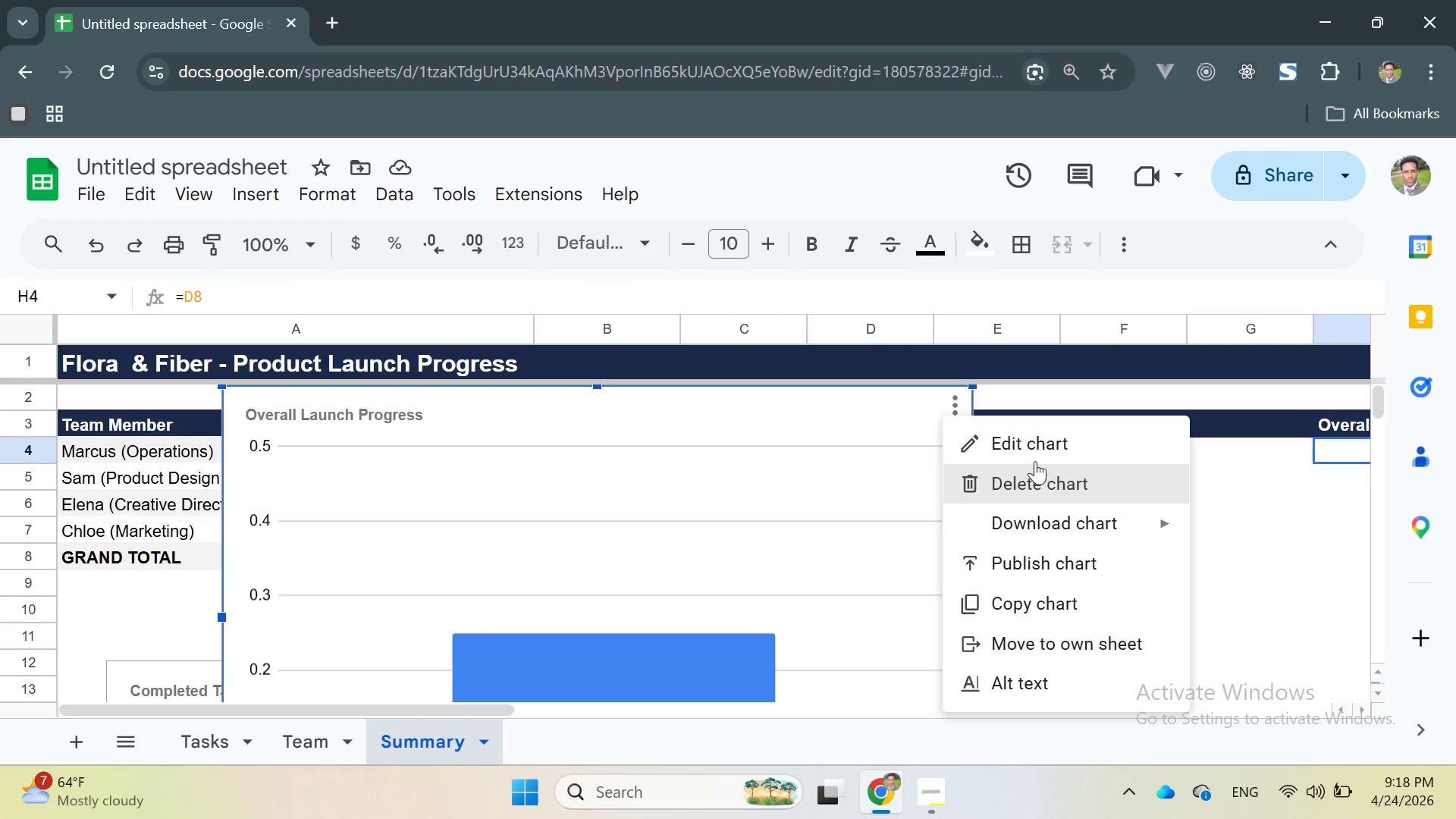 
left_click([1028, 444])
 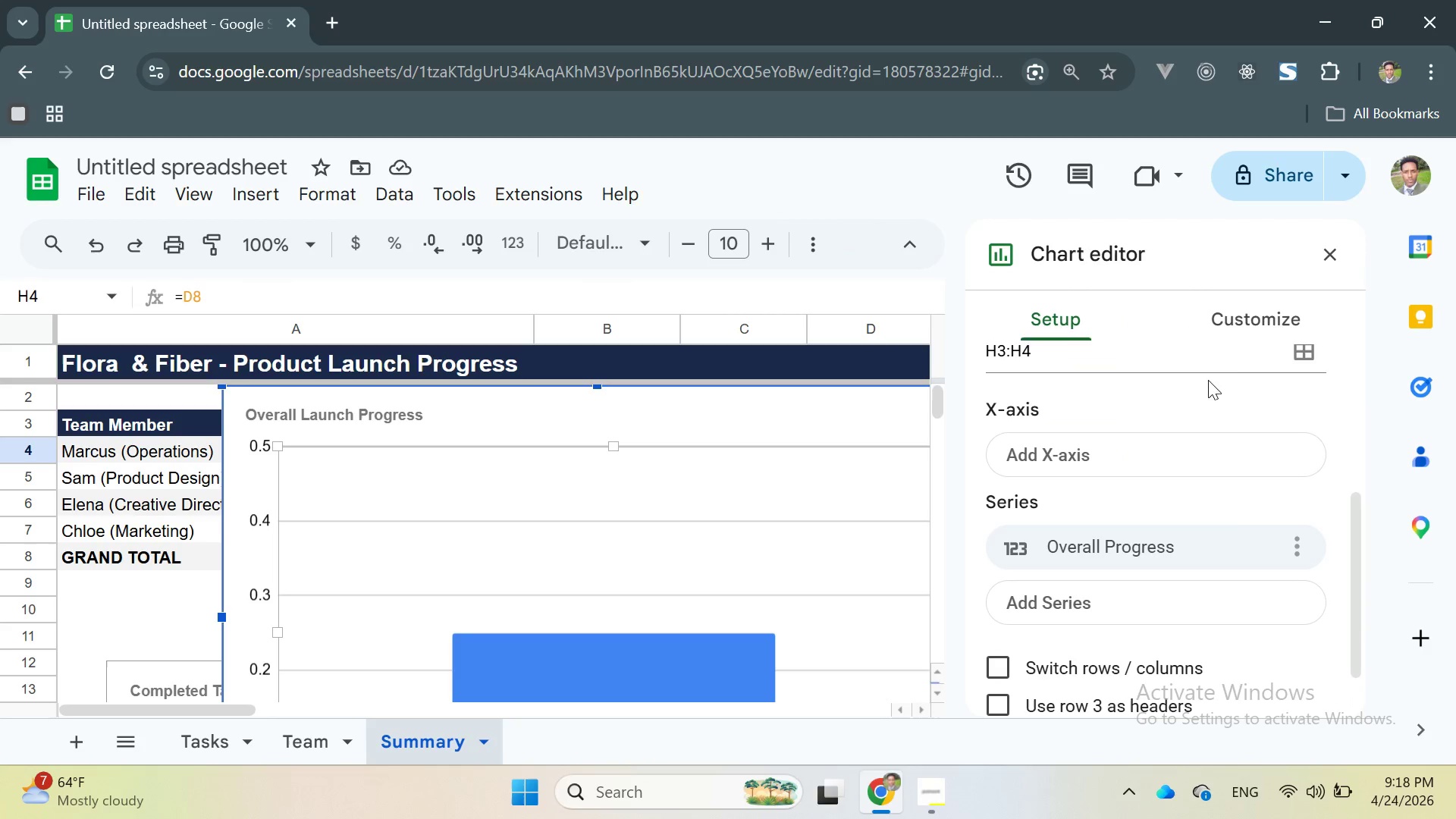 
left_click_drag(start_coordinate=[1238, 348], to_coordinate=[1238, 340])
 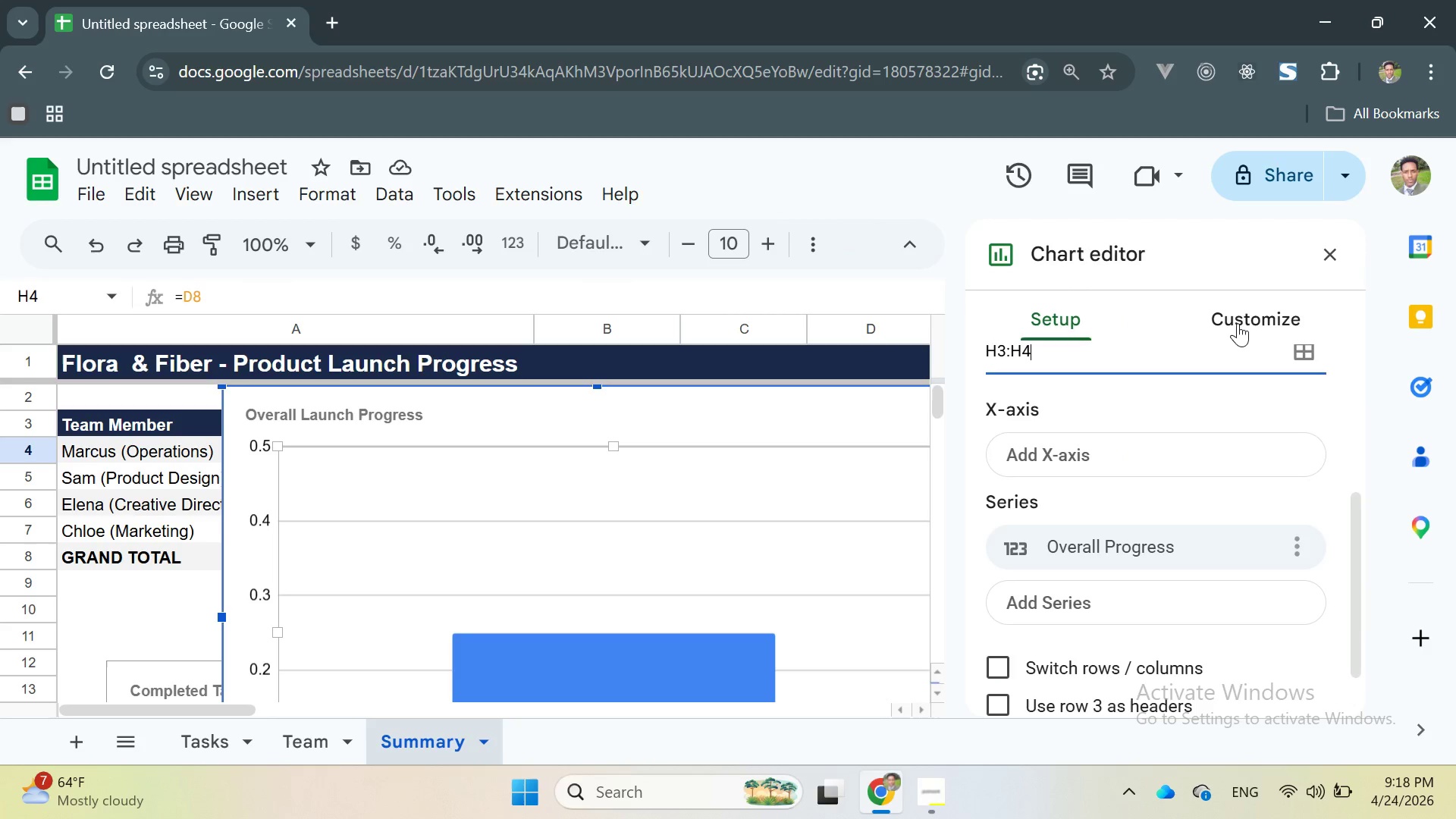 
double_click([1238, 323])
 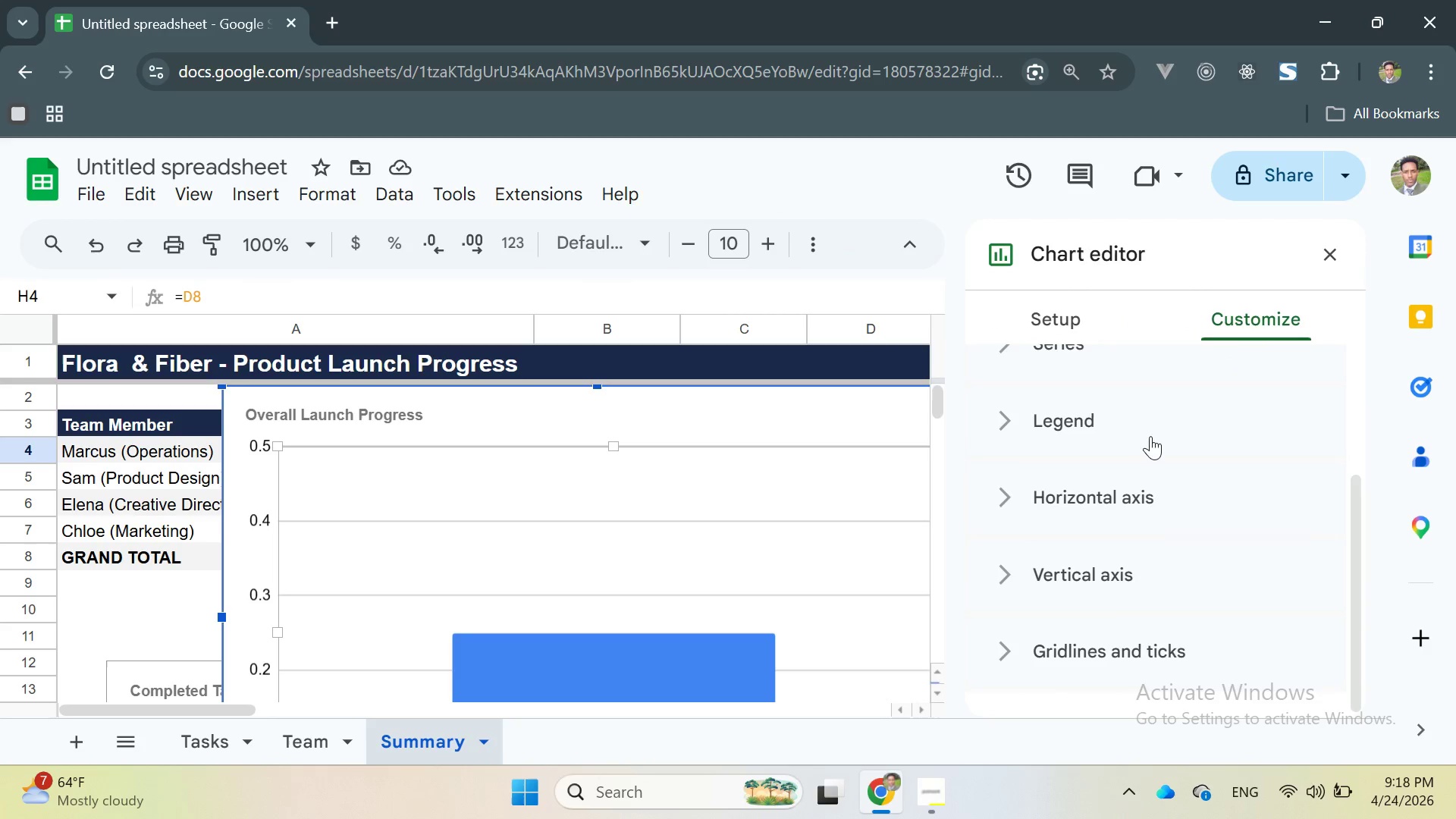 
left_click([1120, 430])
 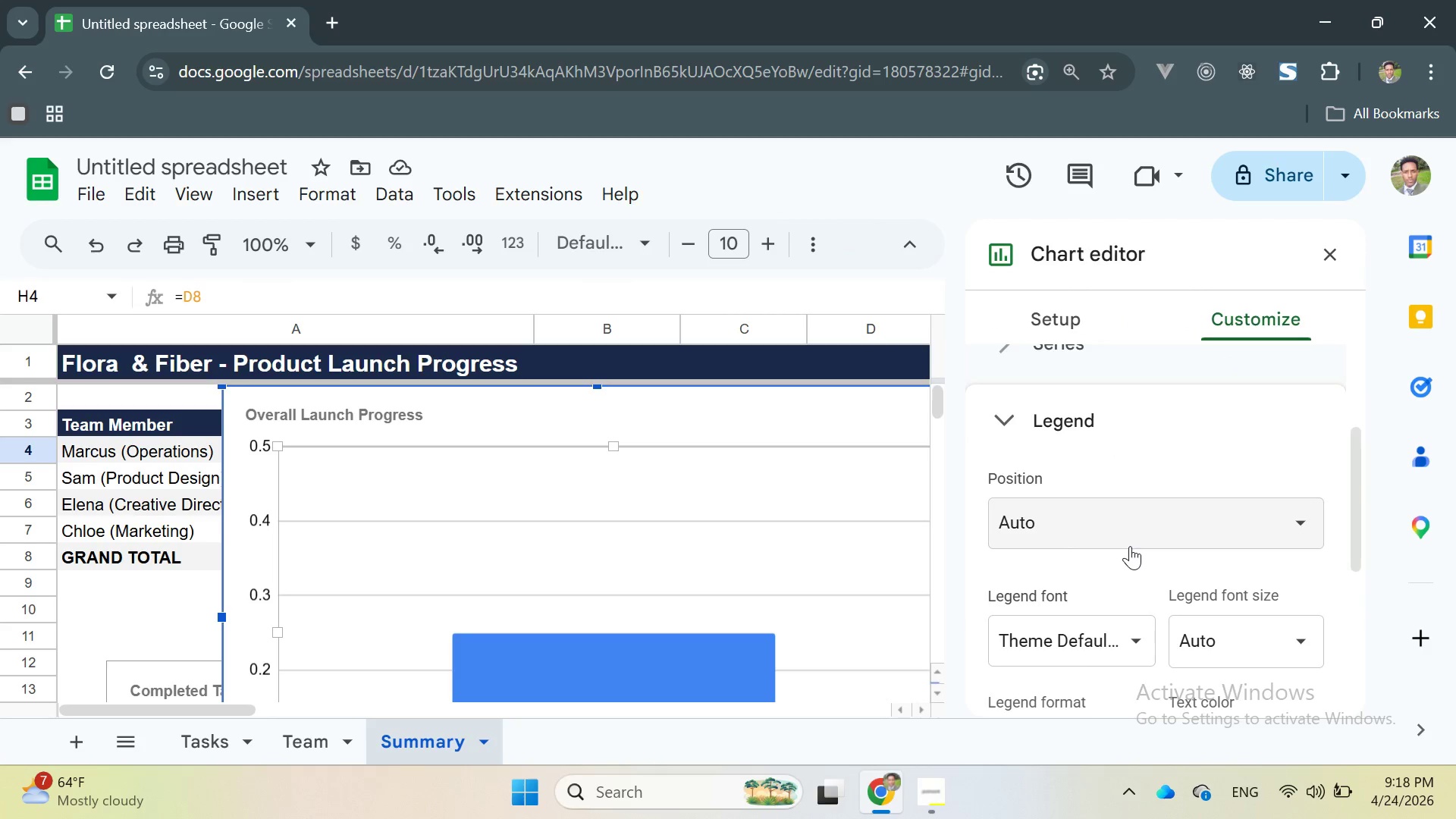 
left_click([1132, 524])
 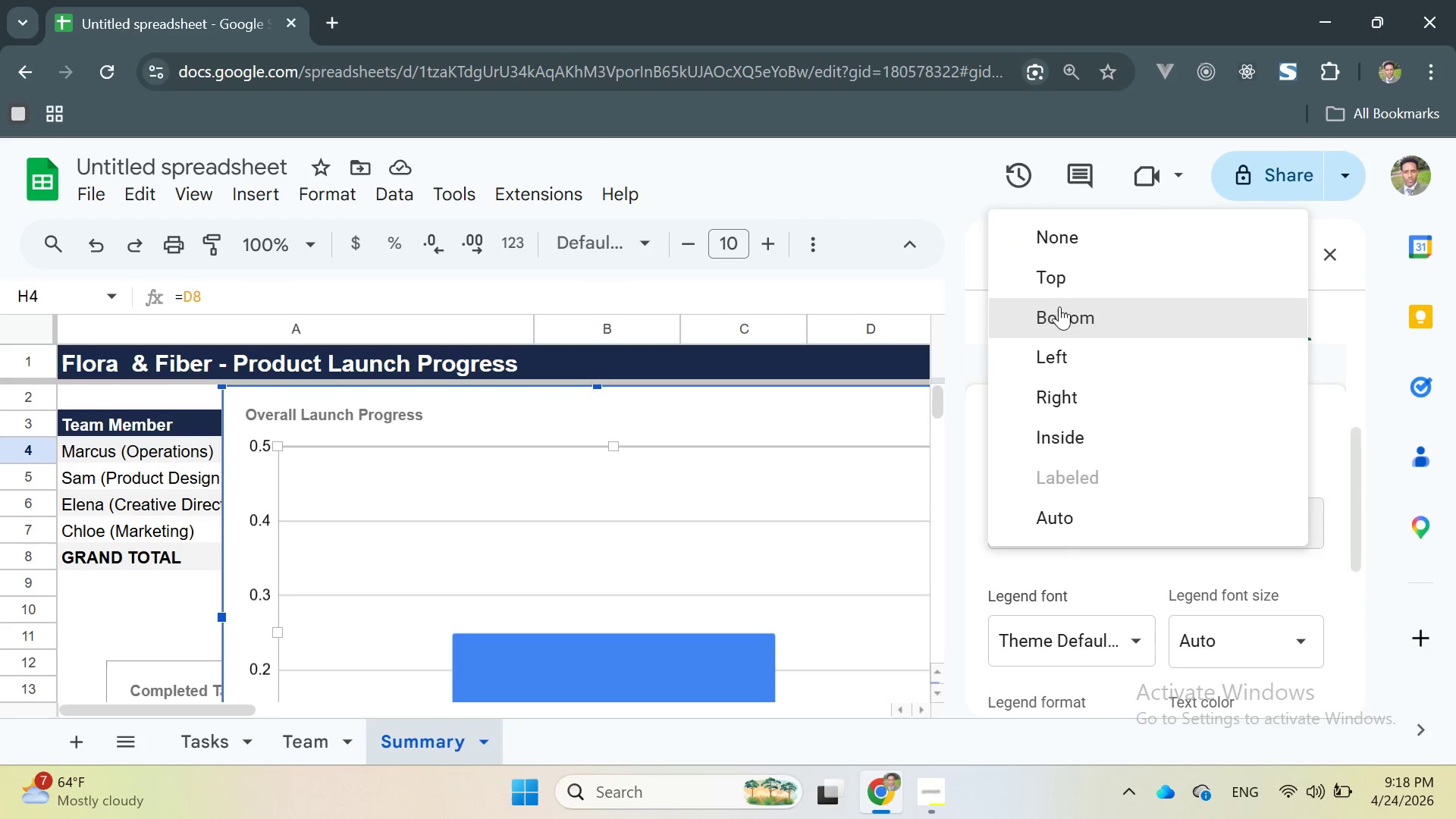 
left_click([1051, 274])
 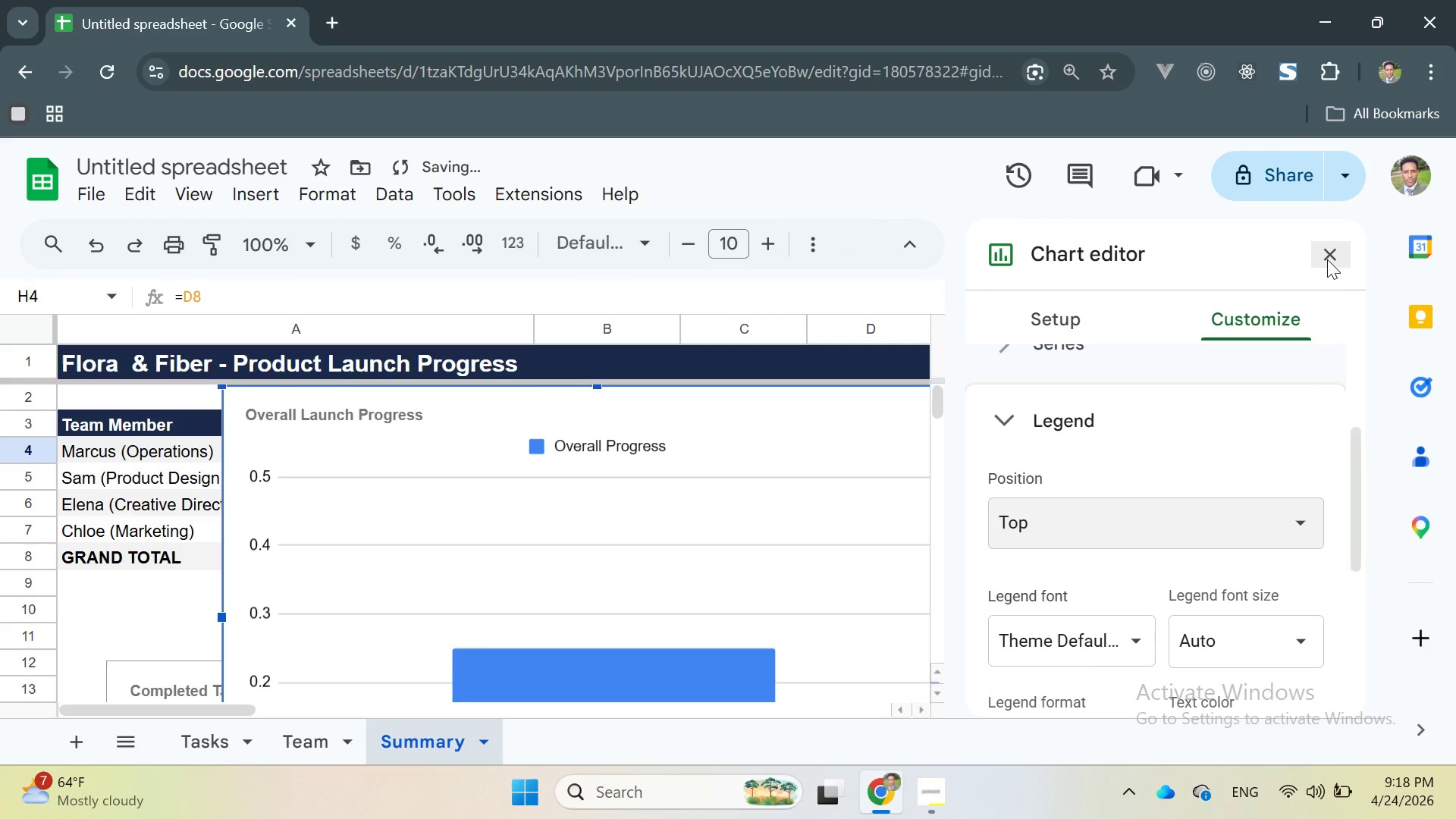 
left_click([1327, 259])
 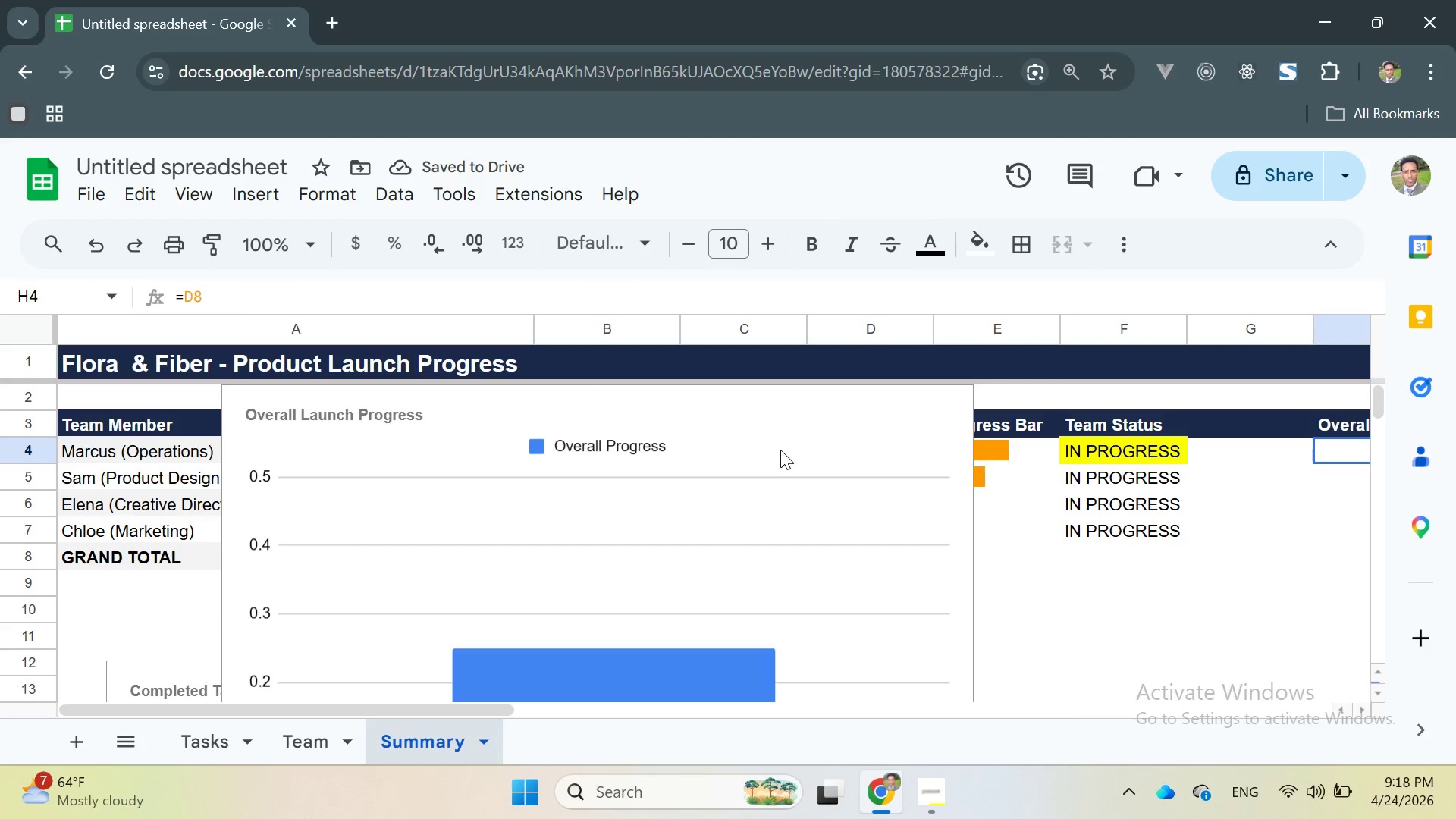 
left_click([775, 436])
 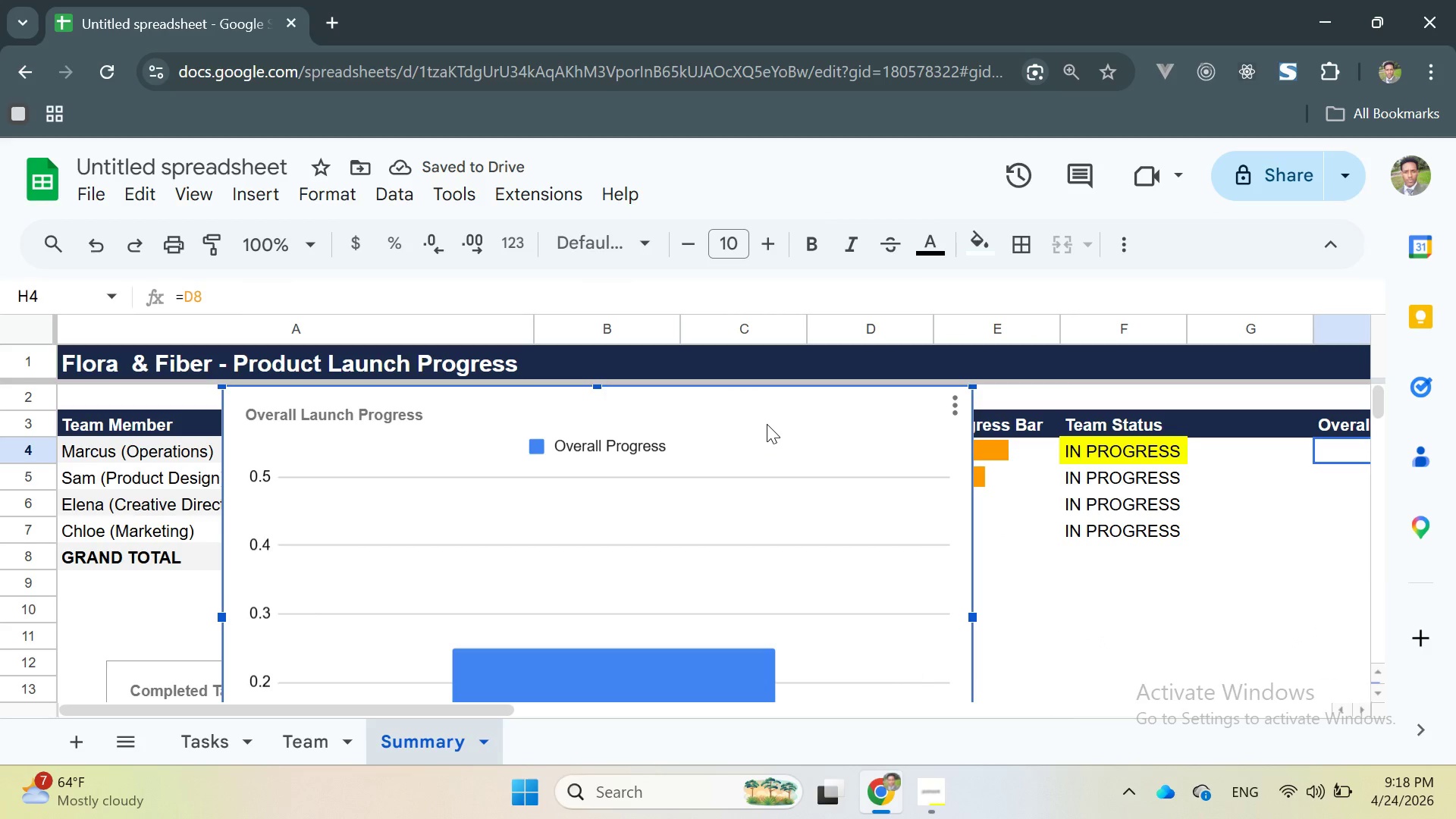 
left_click_drag(start_coordinate=[767, 424], to_coordinate=[1254, 582])
 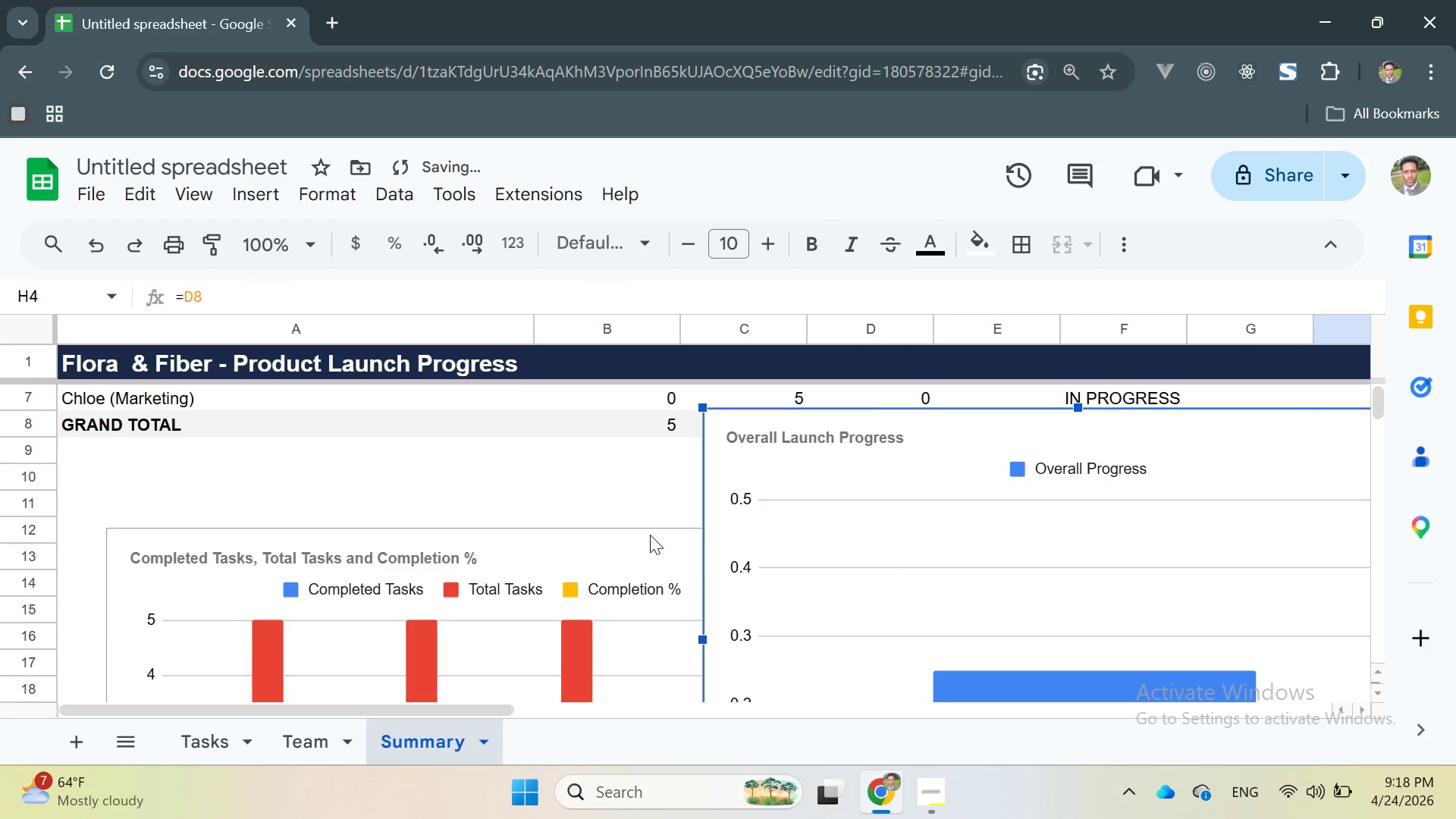 
scroll: coordinate [625, 534], scroll_direction: up, amount: 1.0
 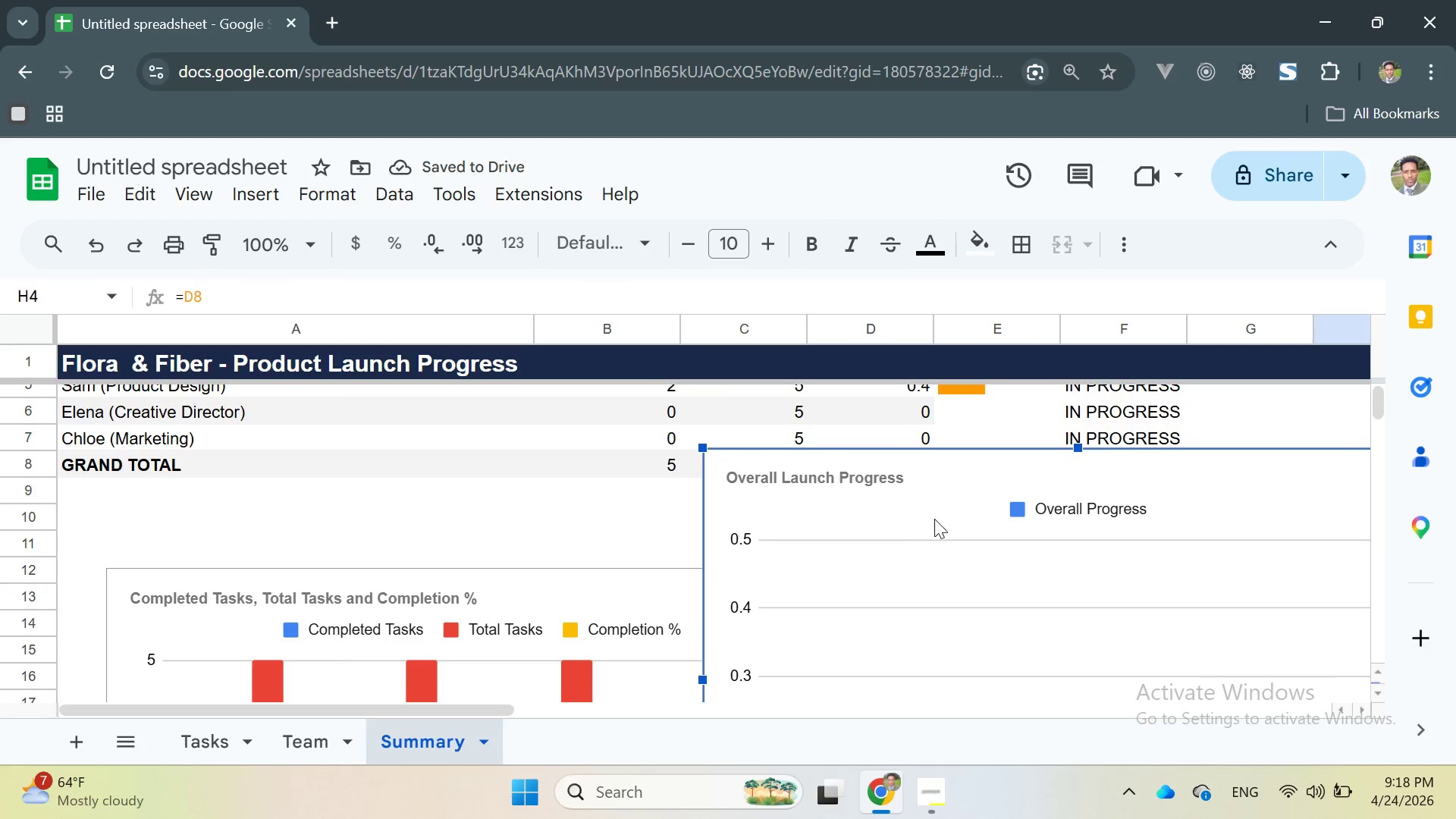 
left_click([1000, 475])
 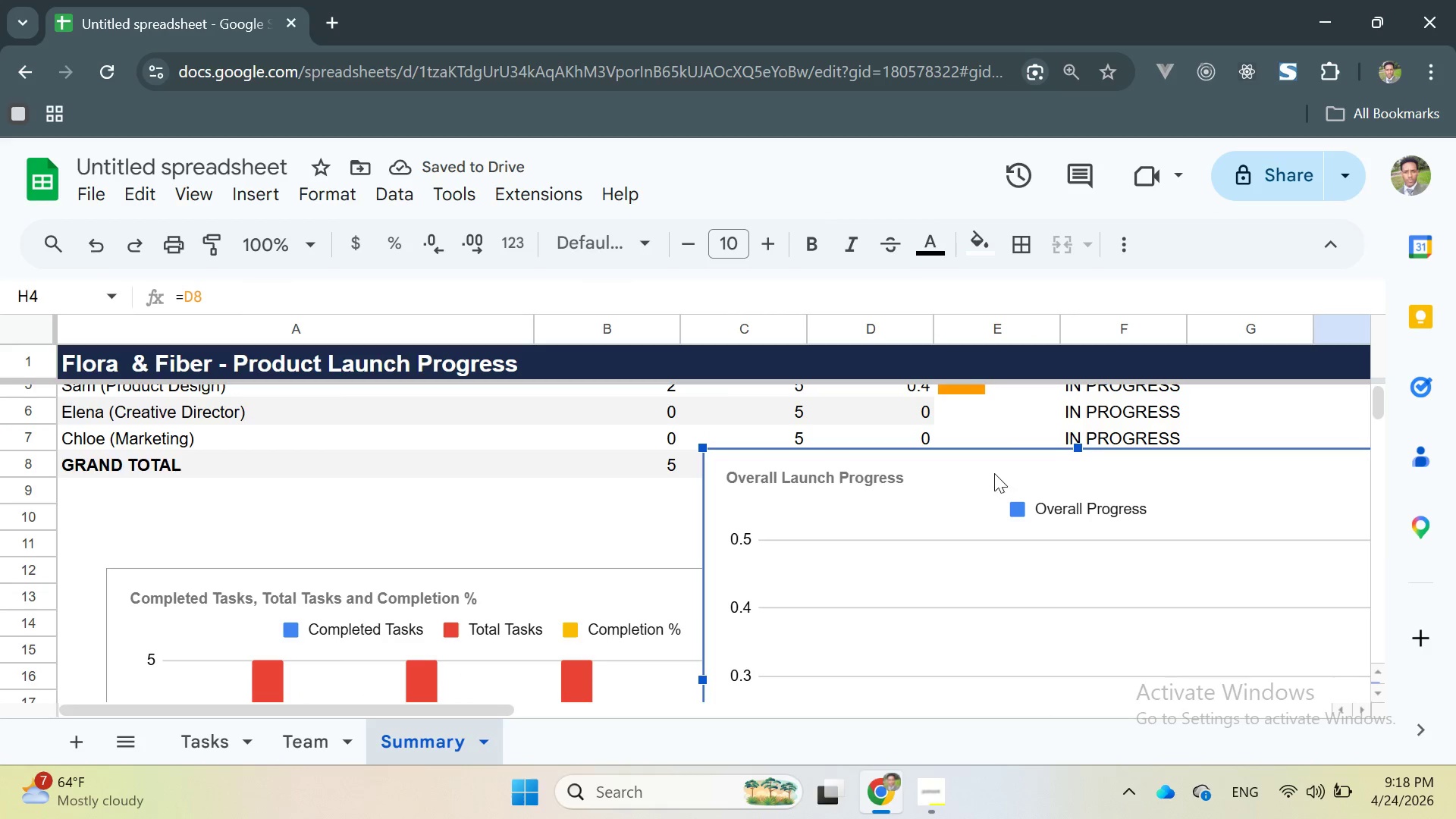 
left_click_drag(start_coordinate=[994, 473], to_coordinate=[1218, 538])
 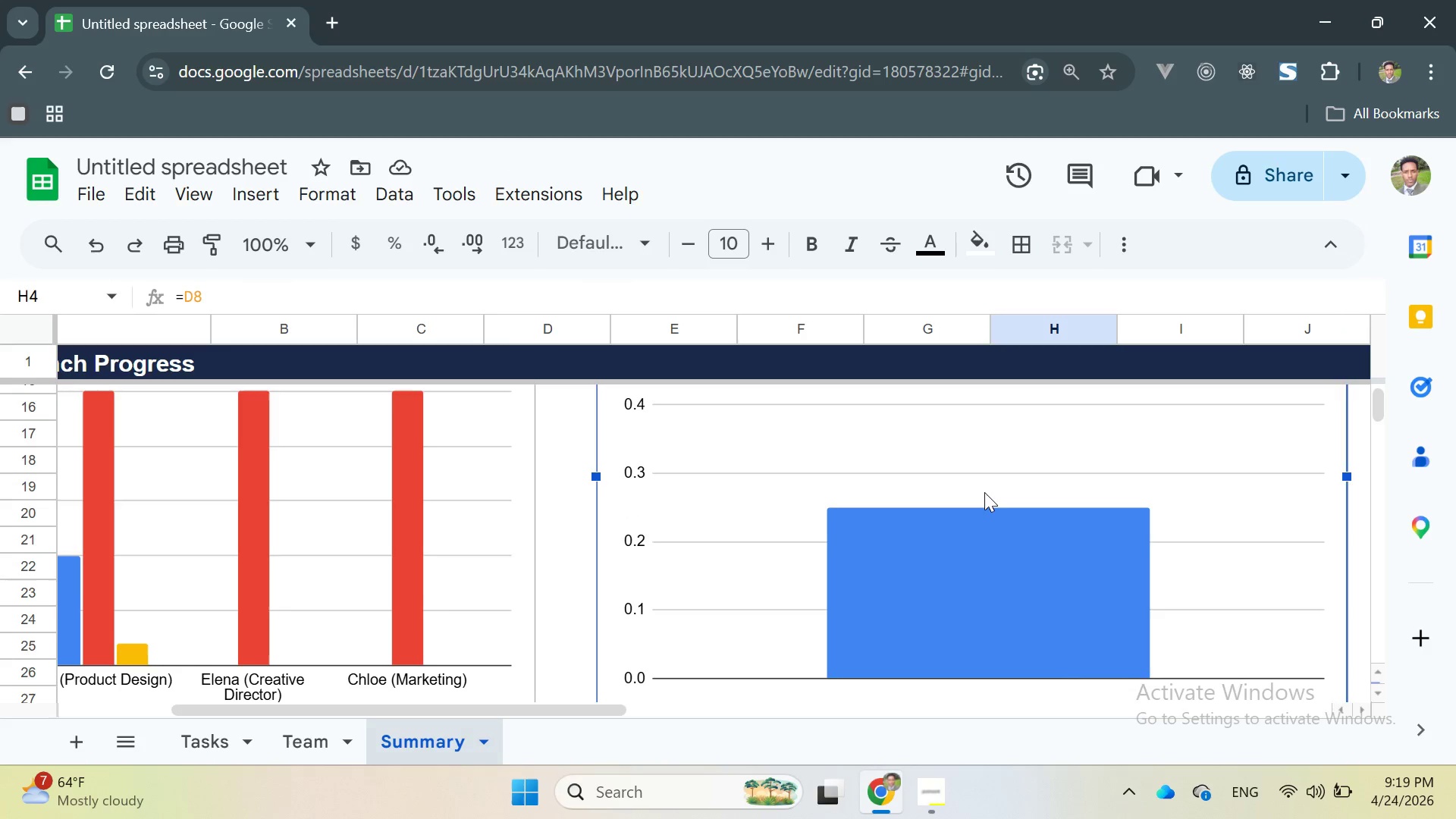 
wait(15.14)
 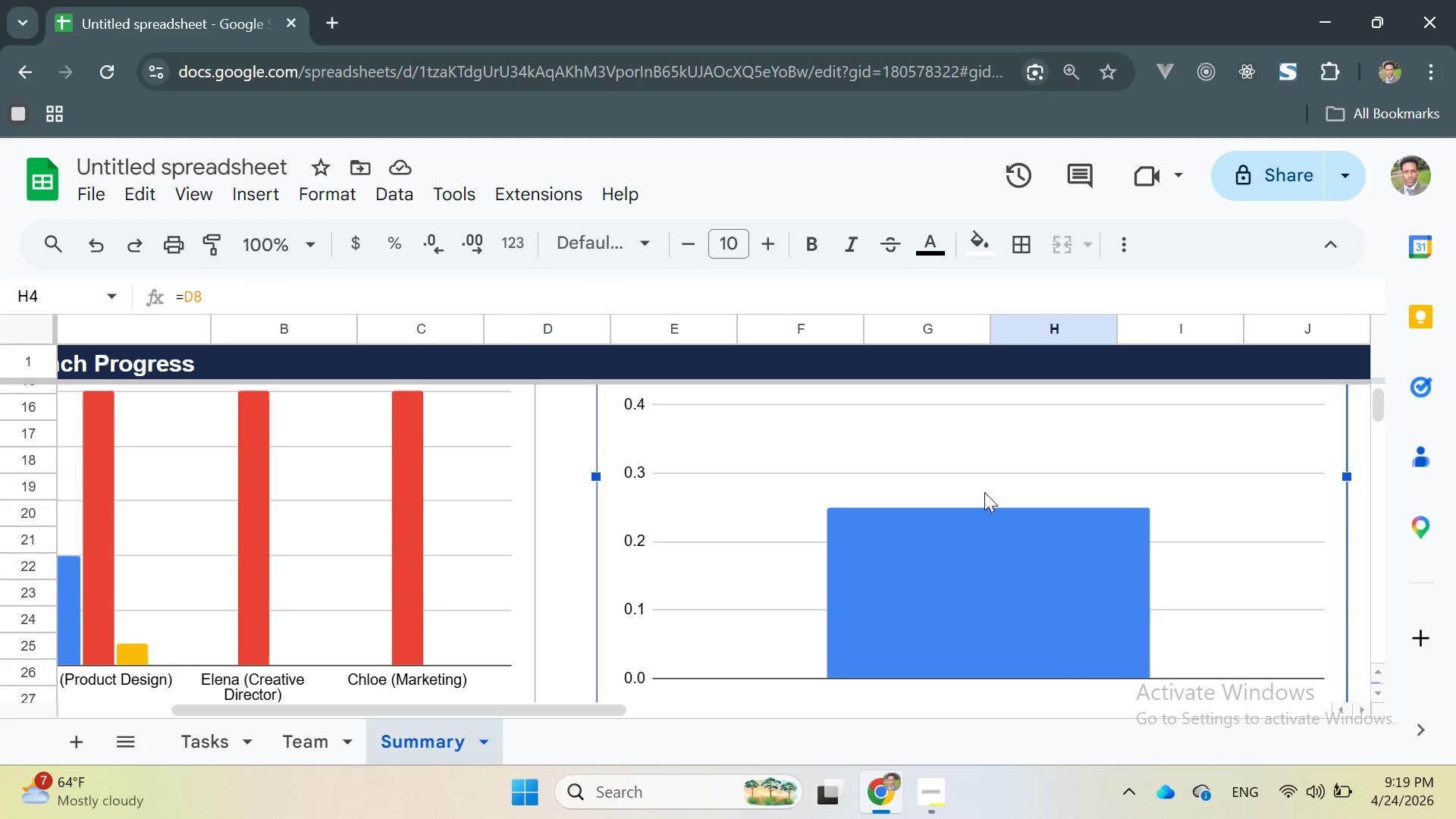 
left_click_drag(start_coordinate=[853, 570], to_coordinate=[1213, 472])
 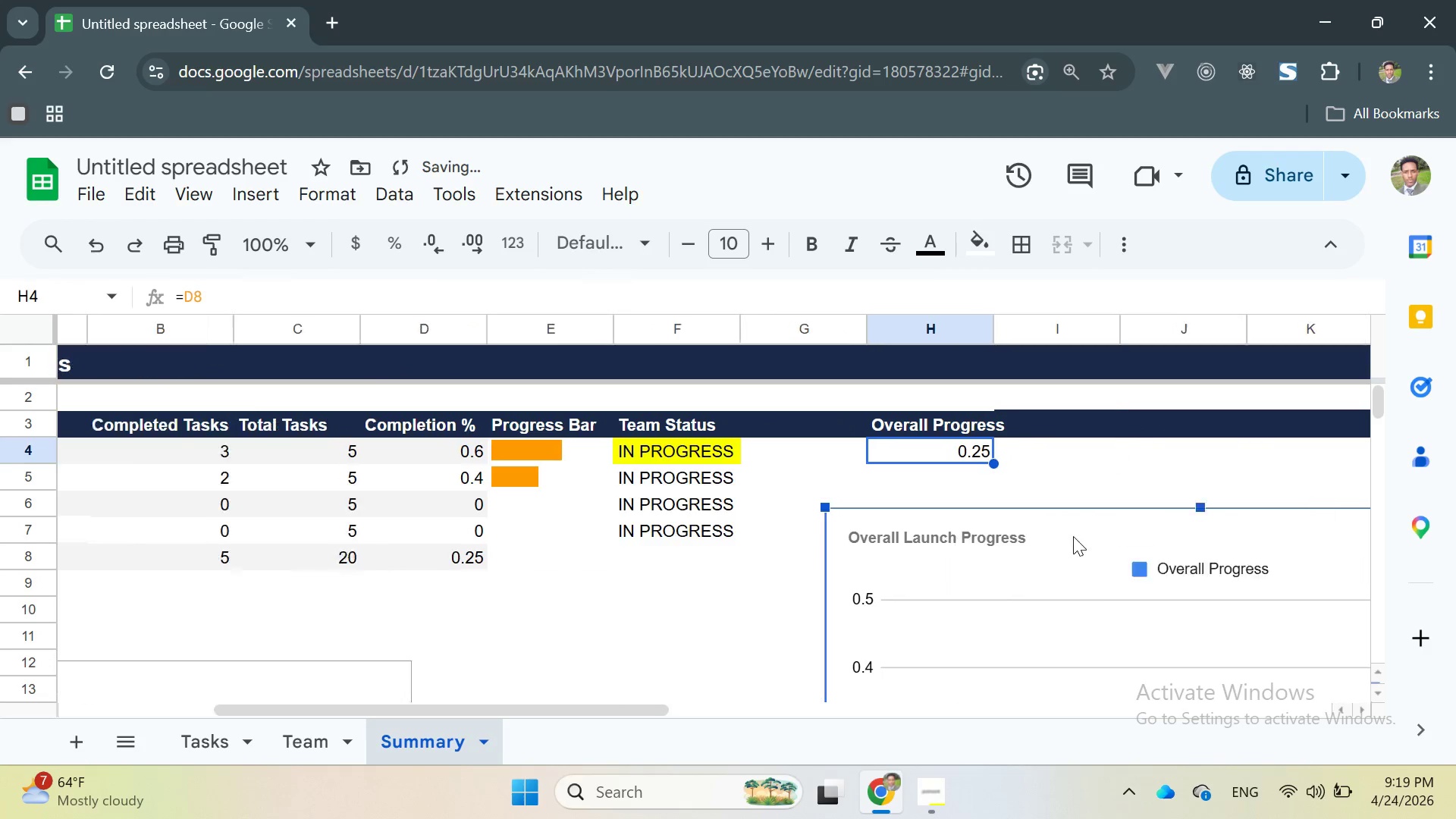 
mouse_move([1052, 538])
 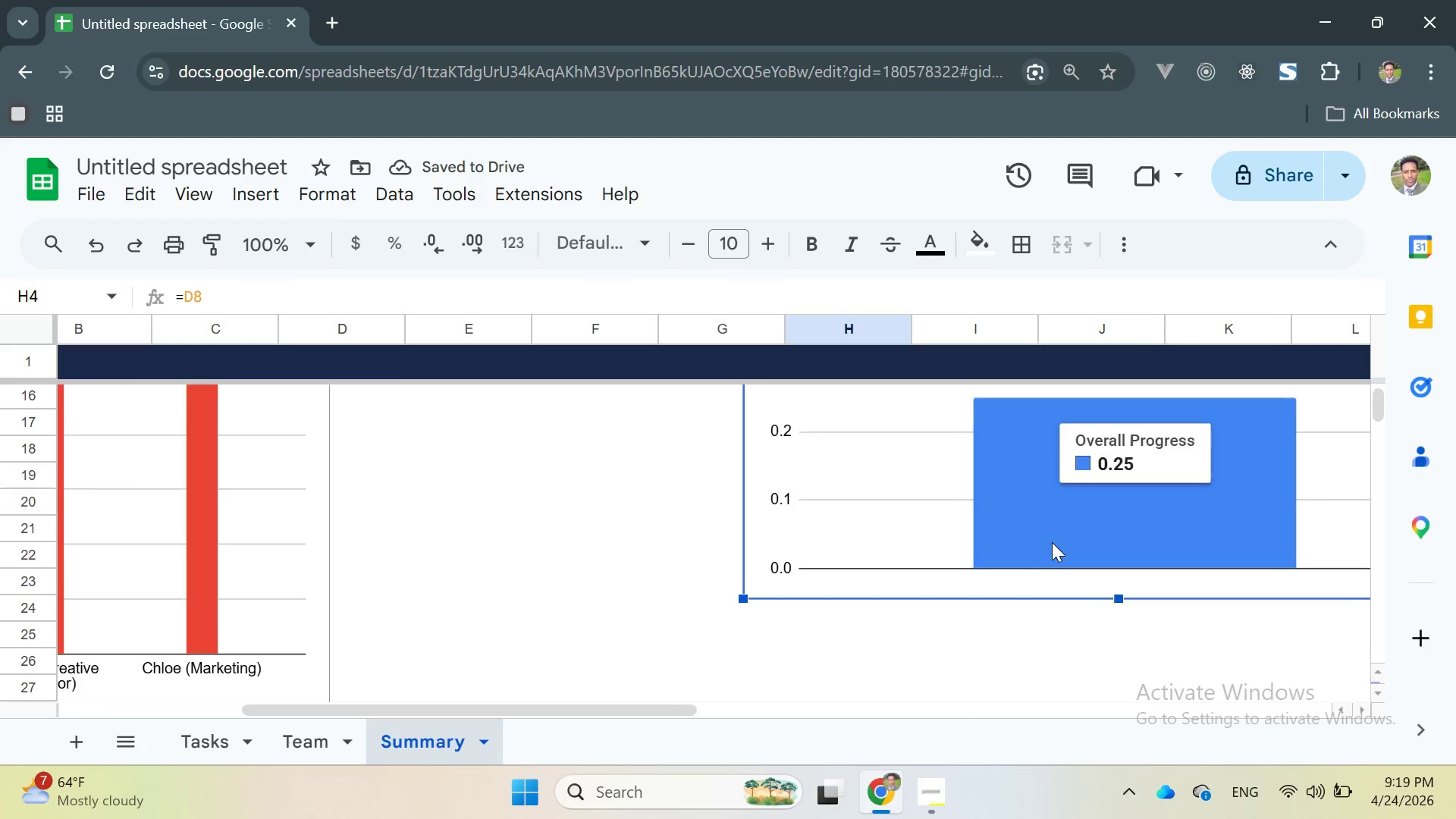 
scroll: coordinate [1052, 542], scroll_direction: up, amount: 2.0
 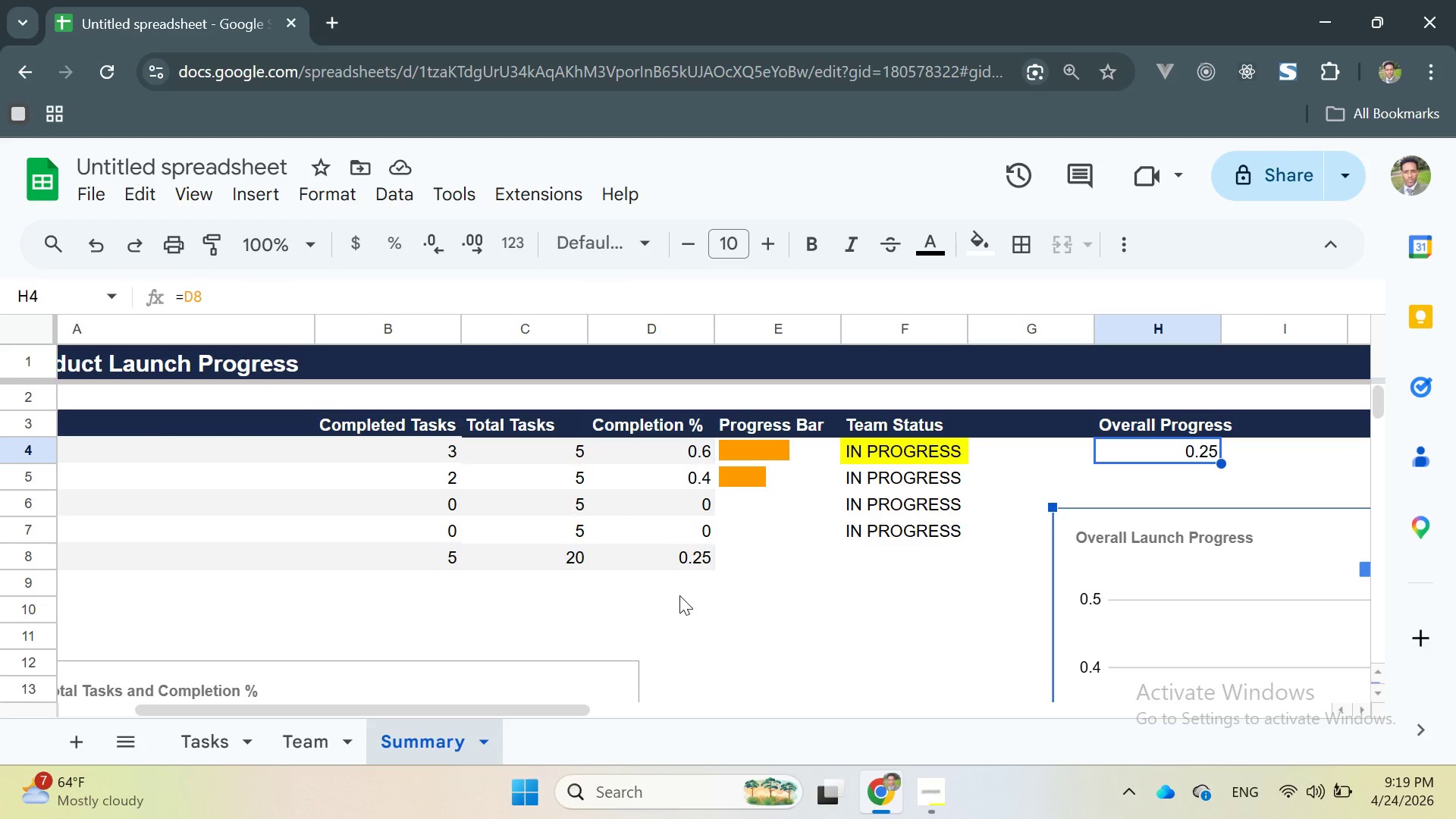 
wait(12.1)
 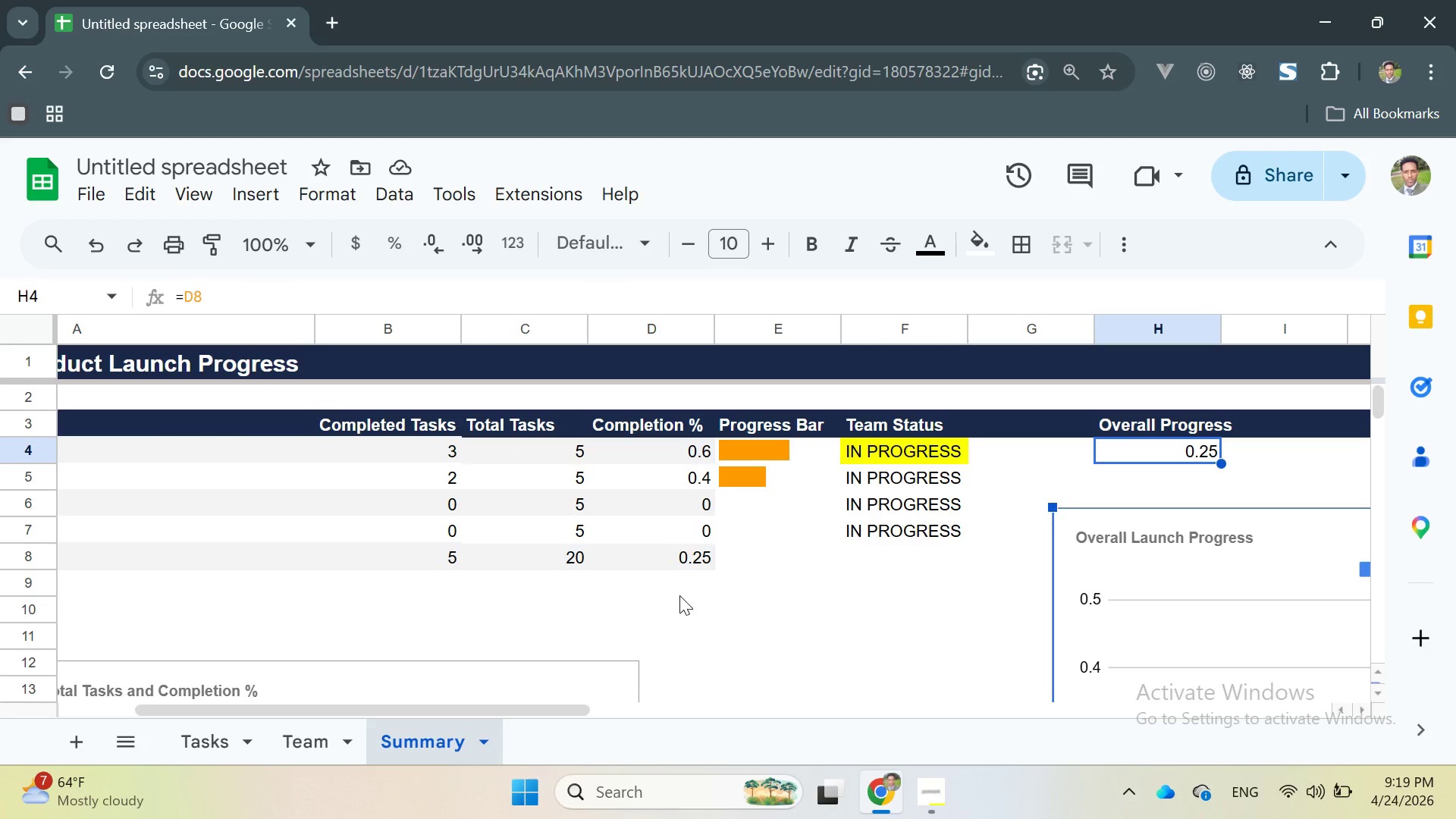 
left_click([929, 791])
 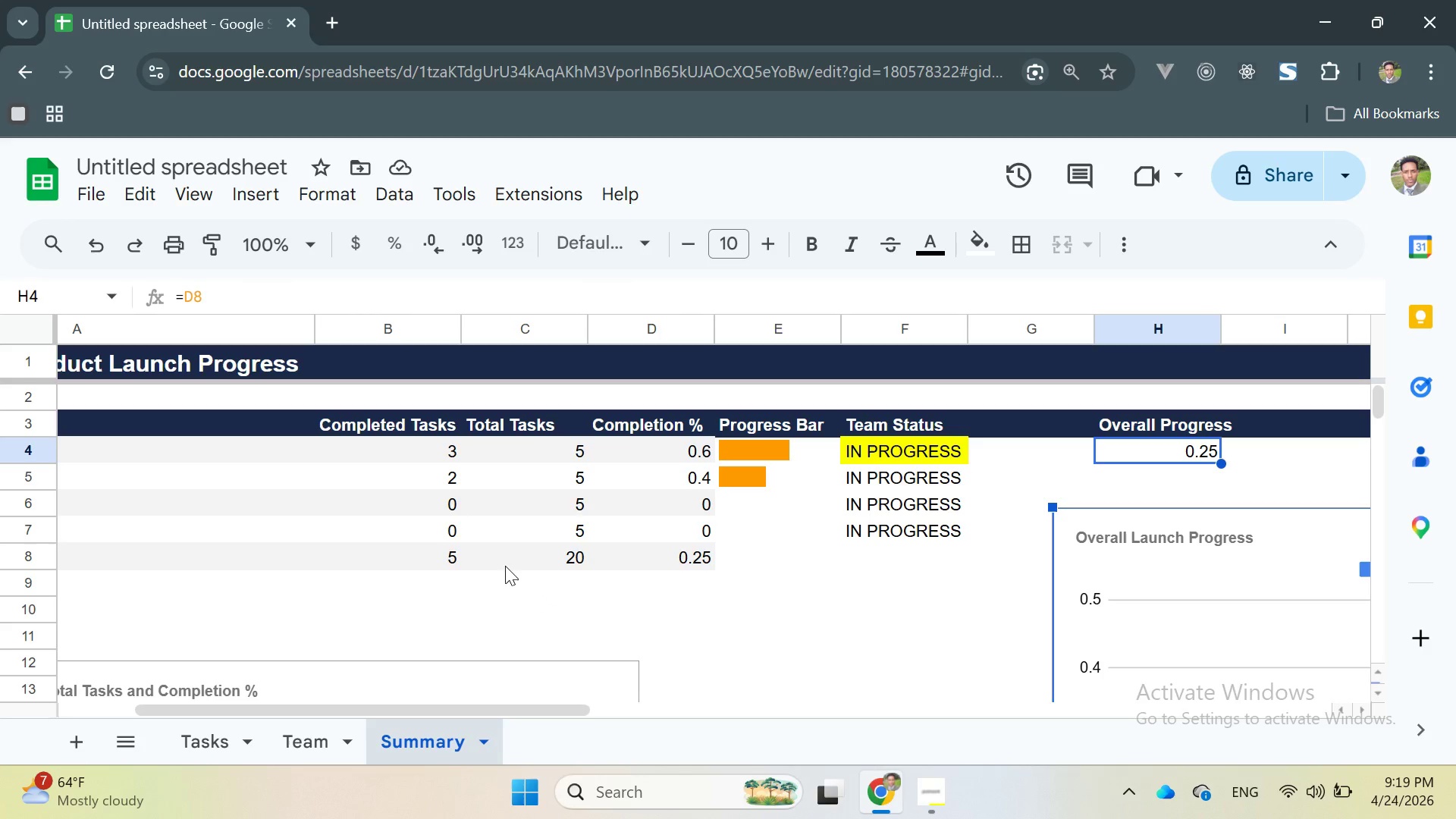 
wait(5.22)
 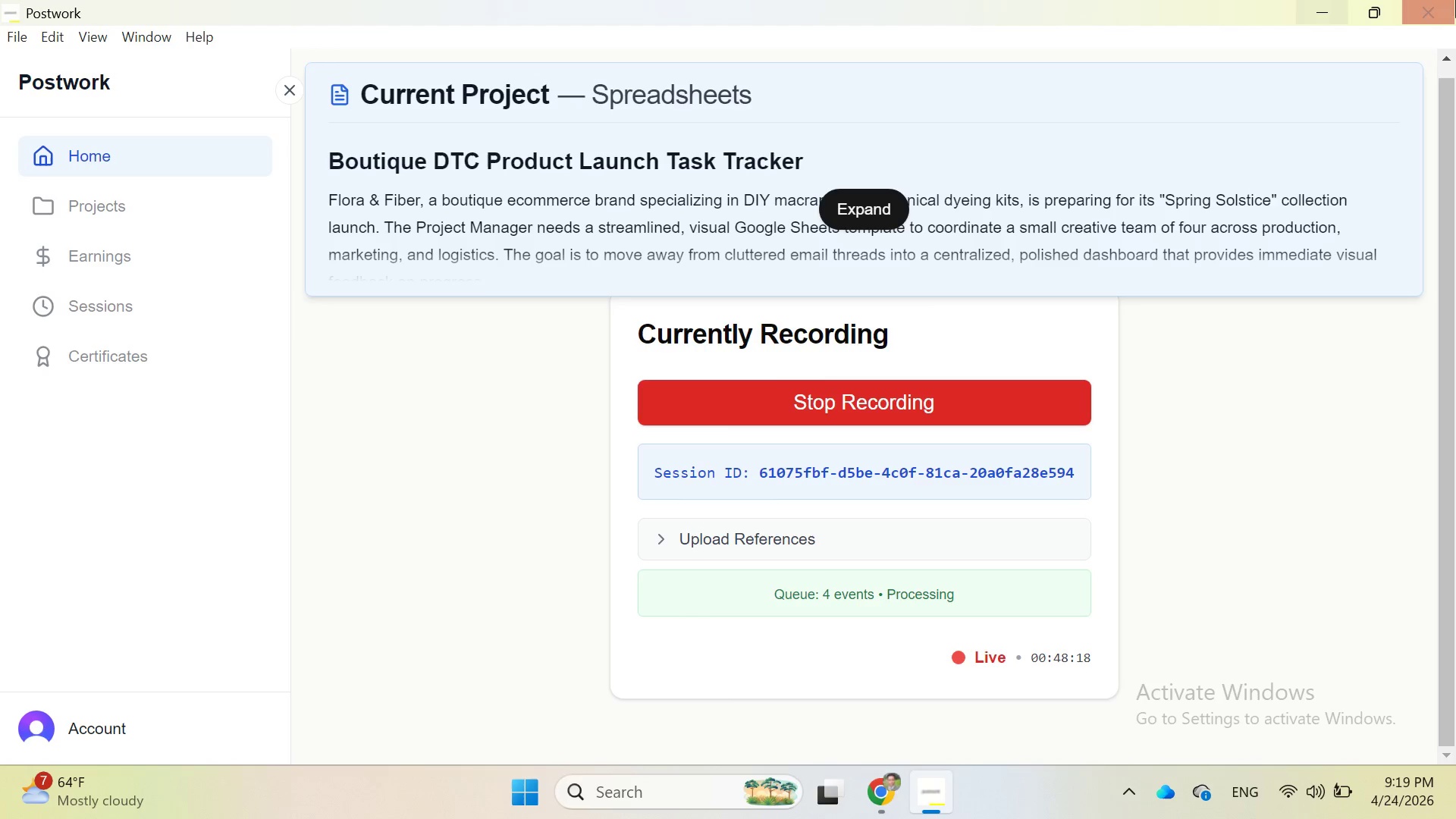 
left_click([208, 730])
 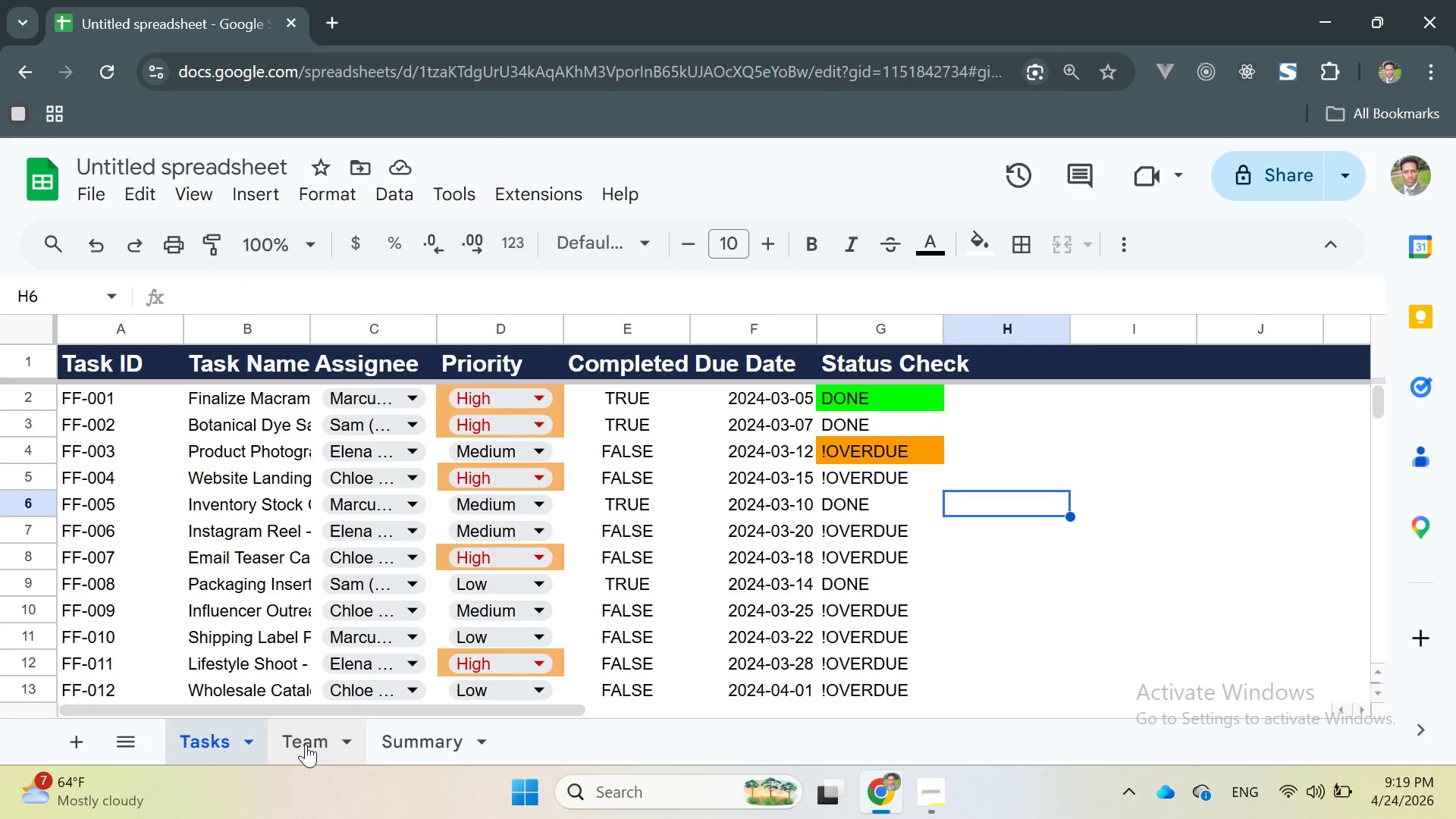 
wait(12.28)
 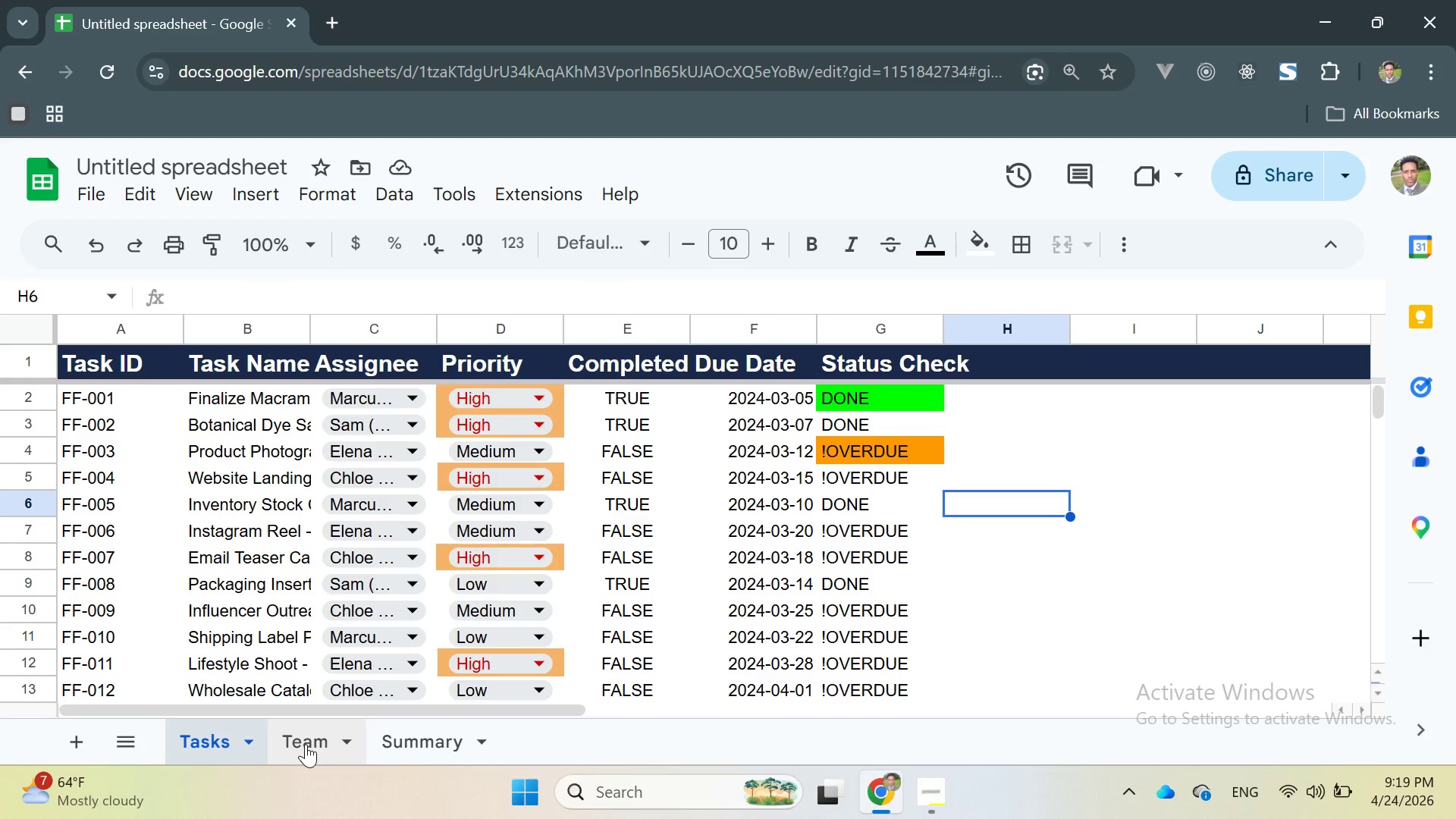 
left_click([308, 744])
 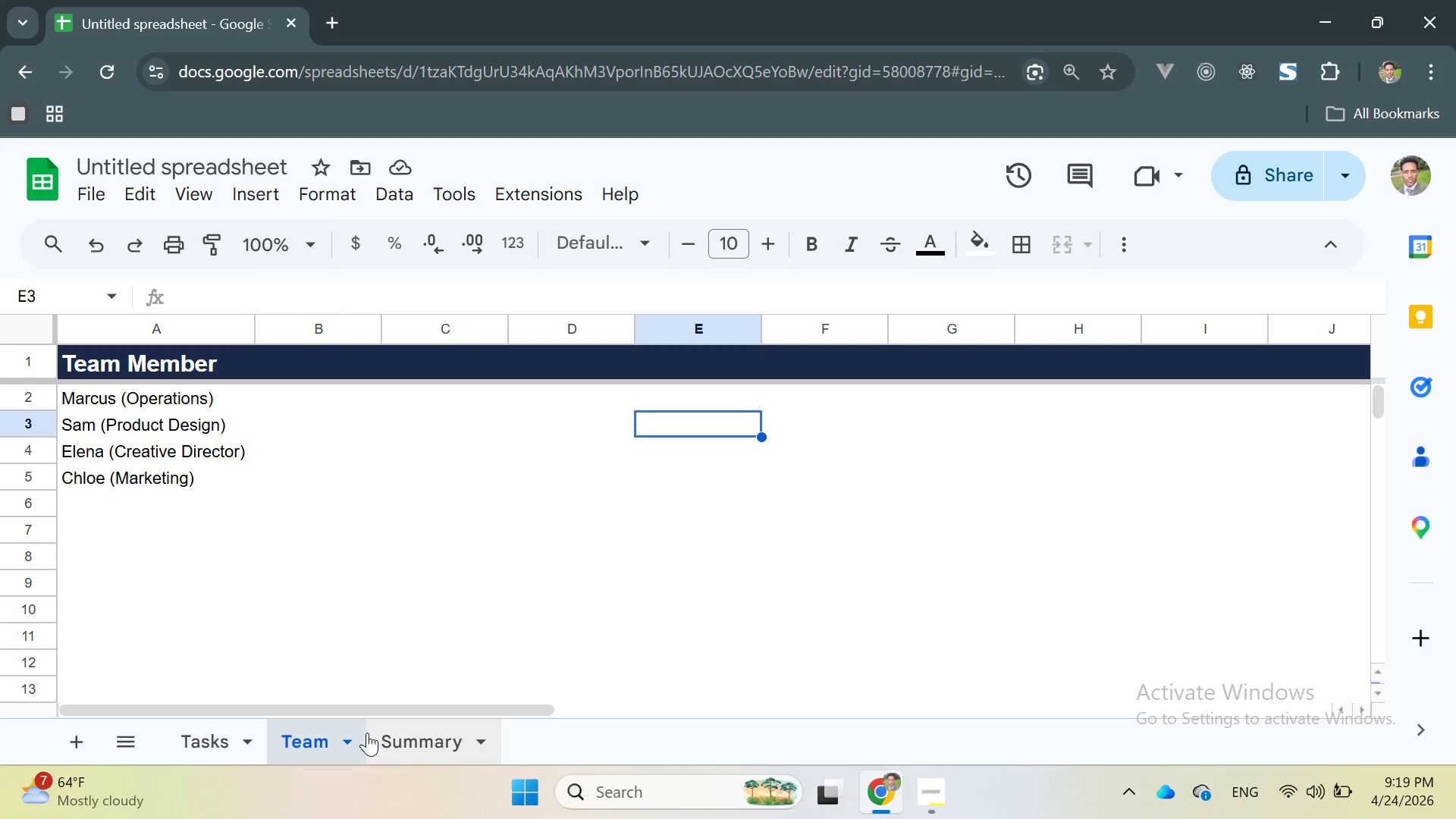 
left_click([206, 745])
 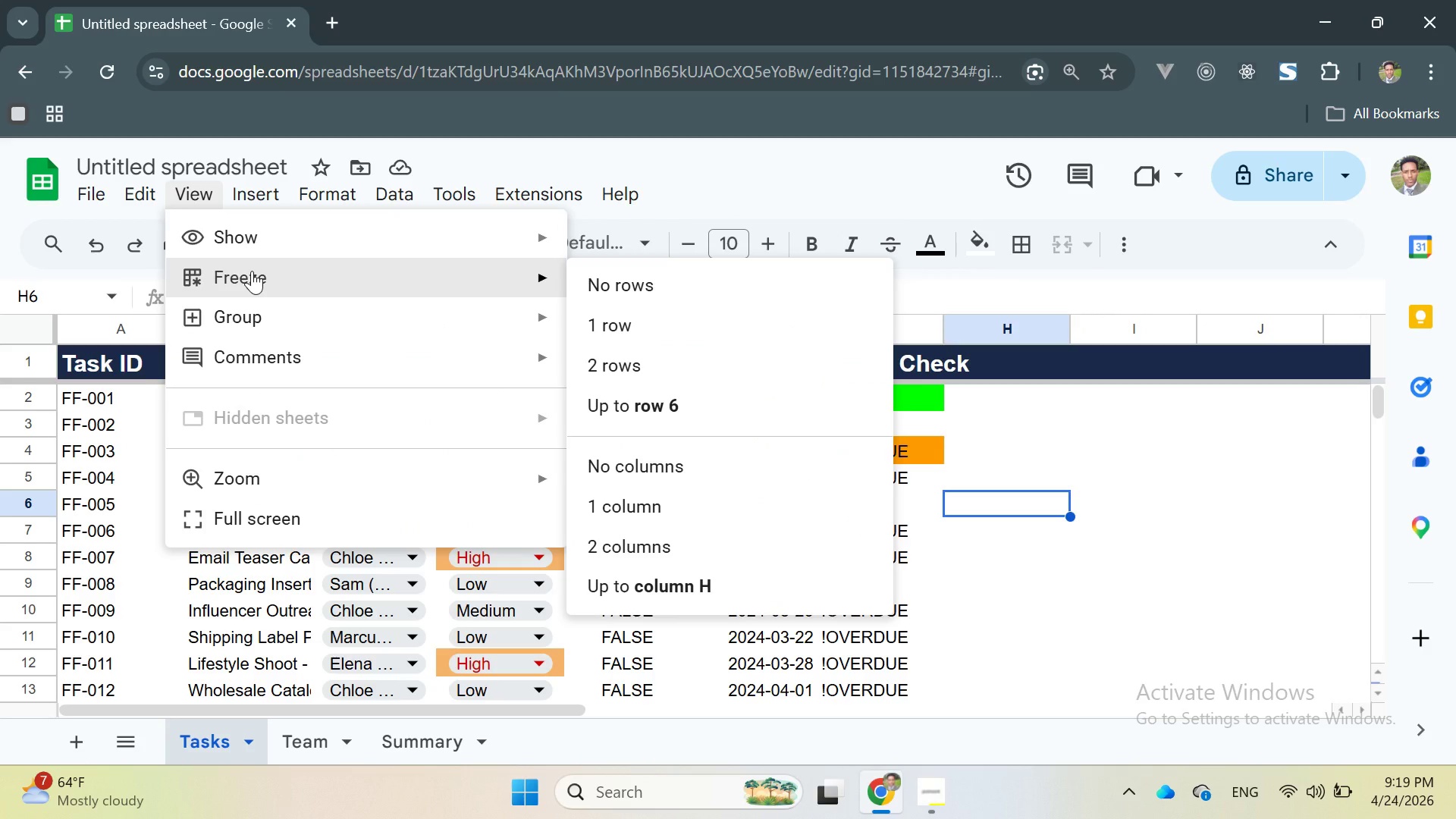 
wait(7.28)
 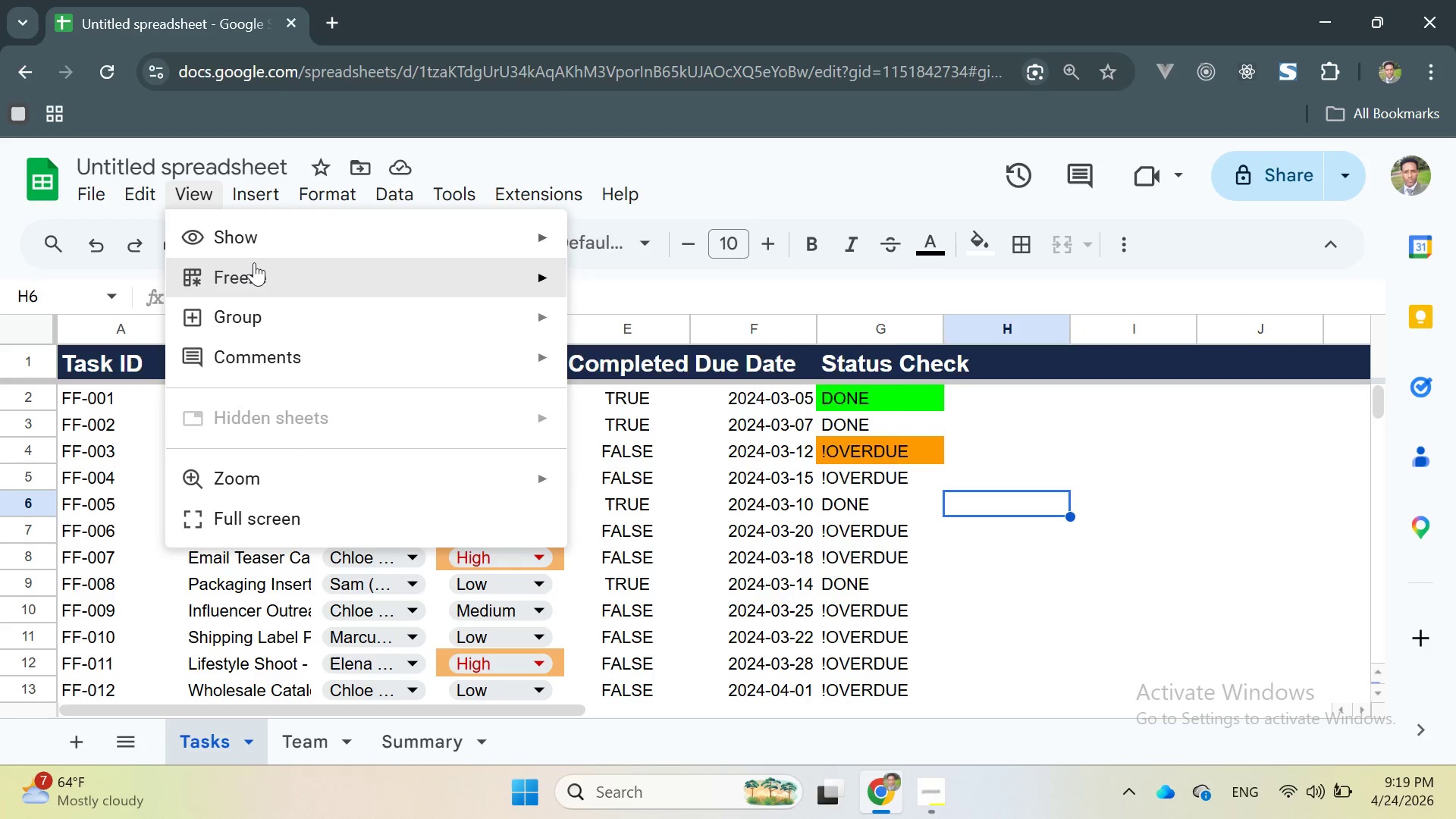 
left_click([1123, 478])
 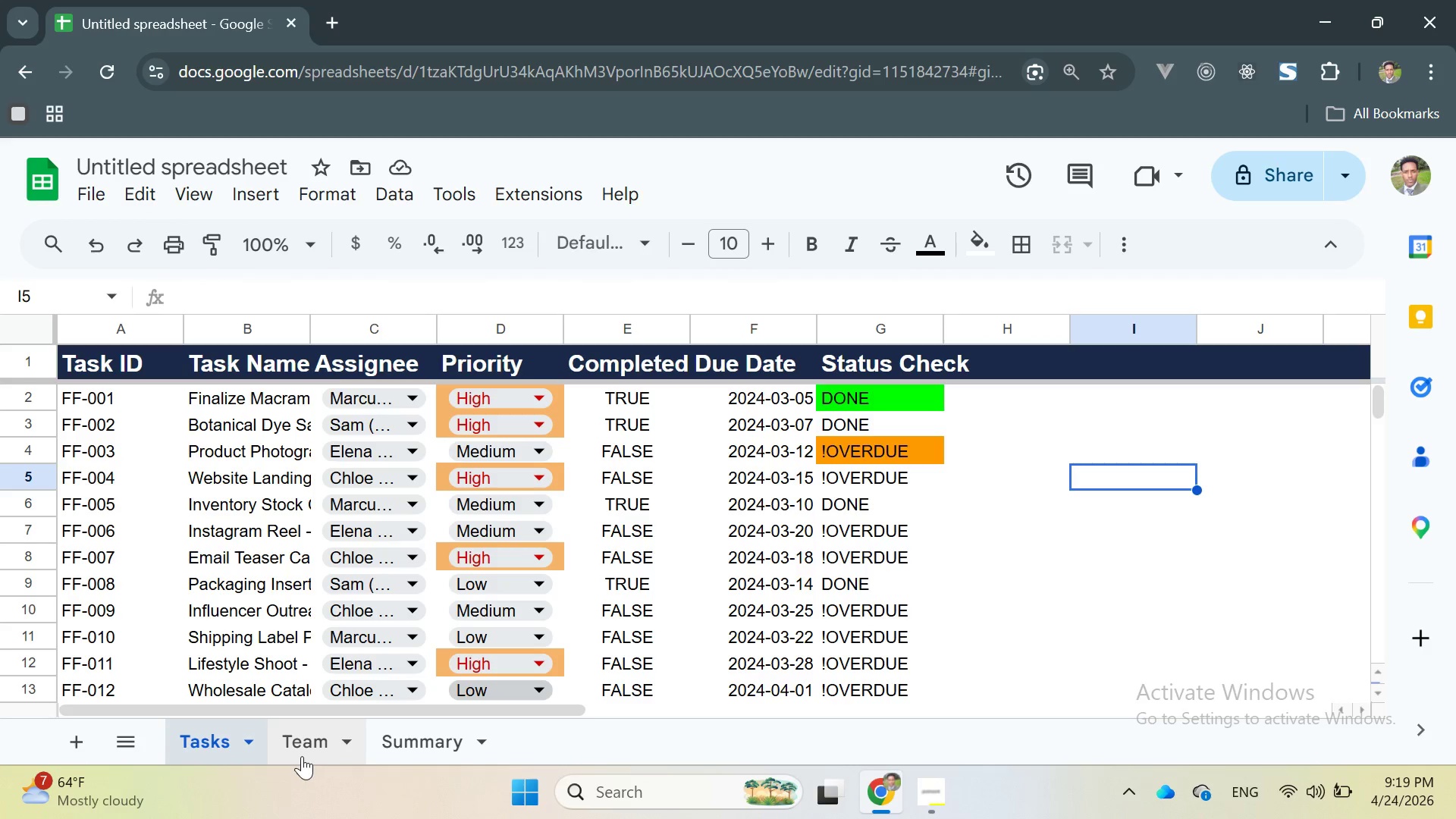 
left_click([297, 743])
 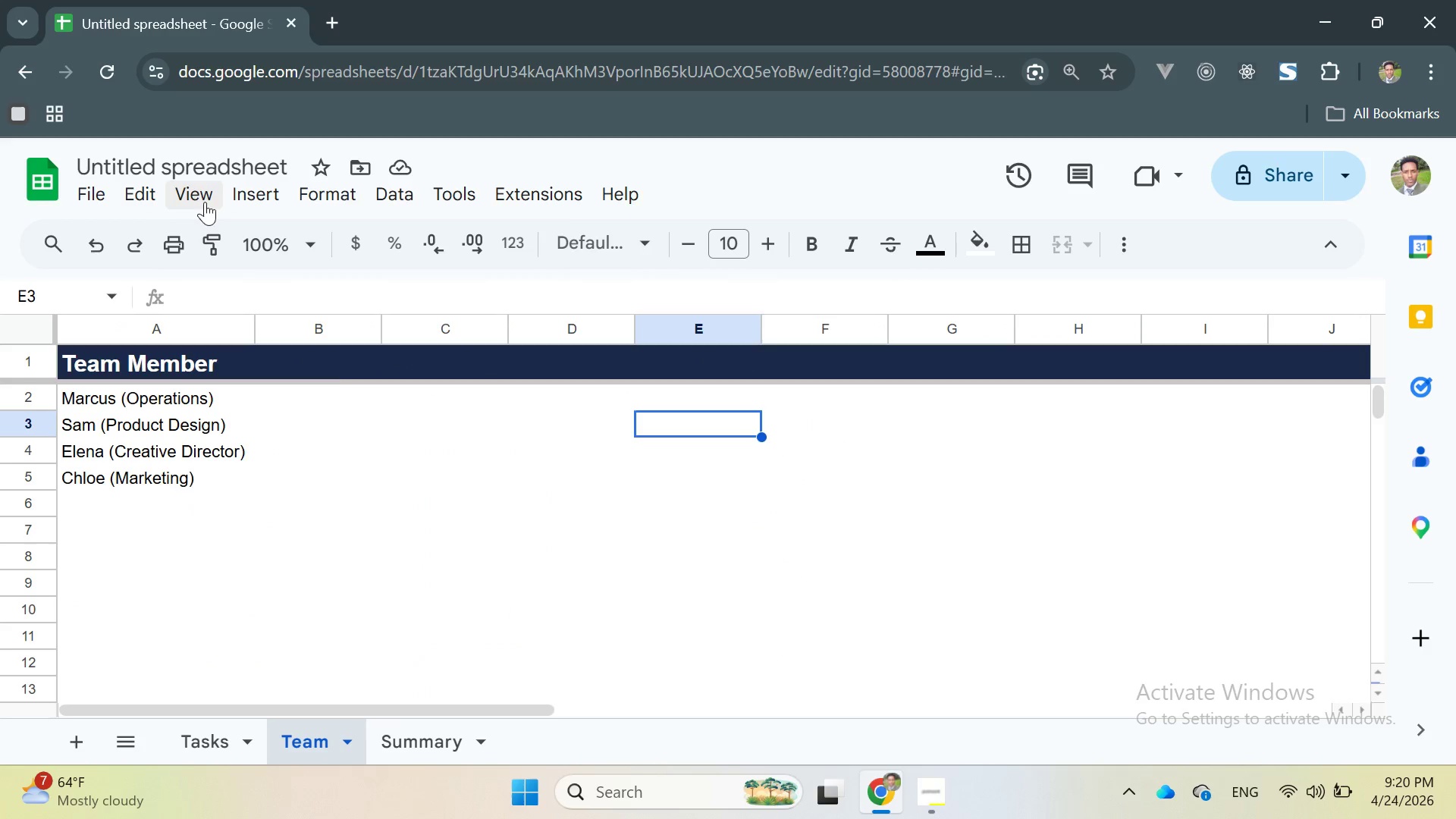 
left_click([202, 196])
 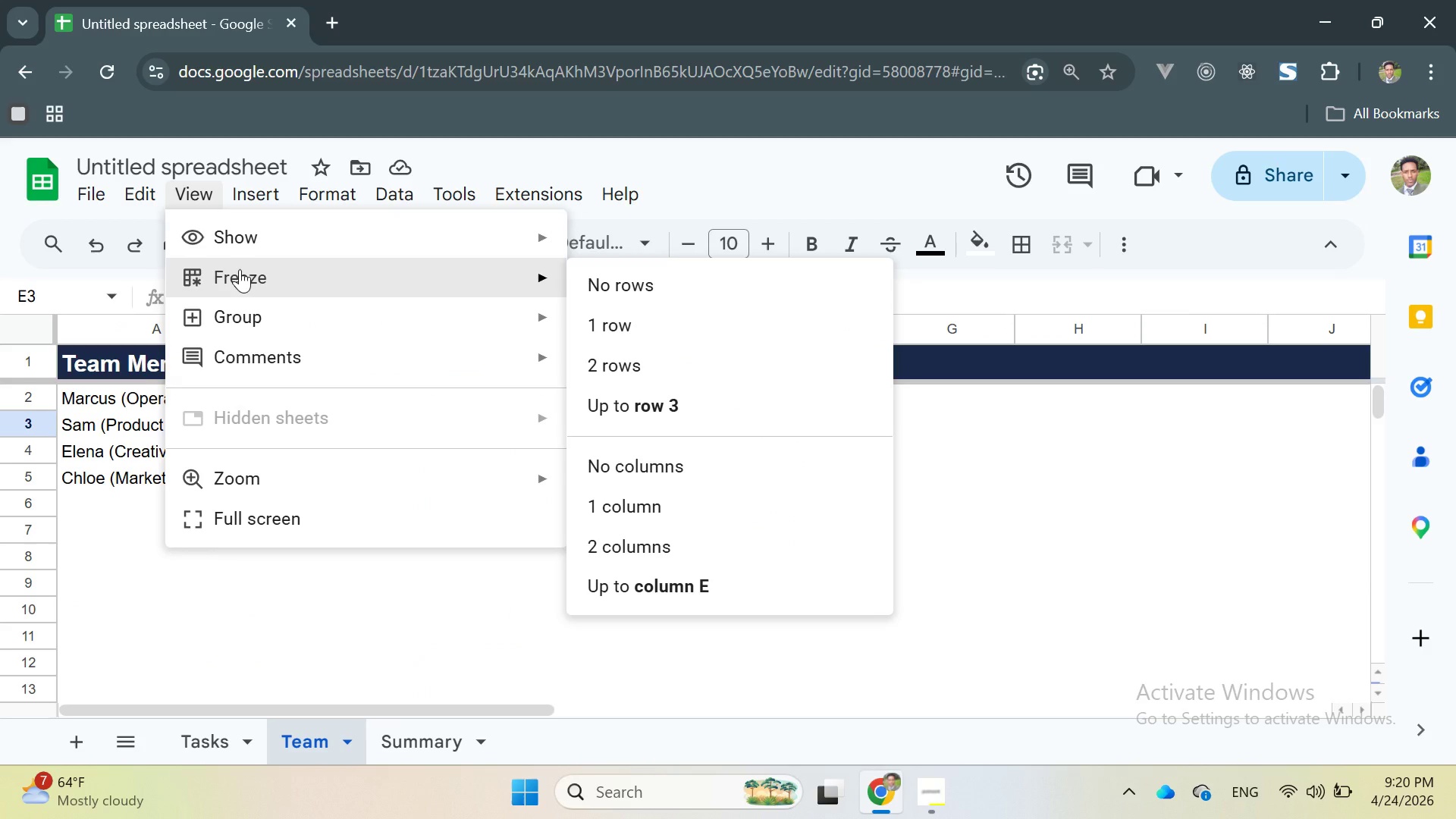 
left_click([1153, 526])
 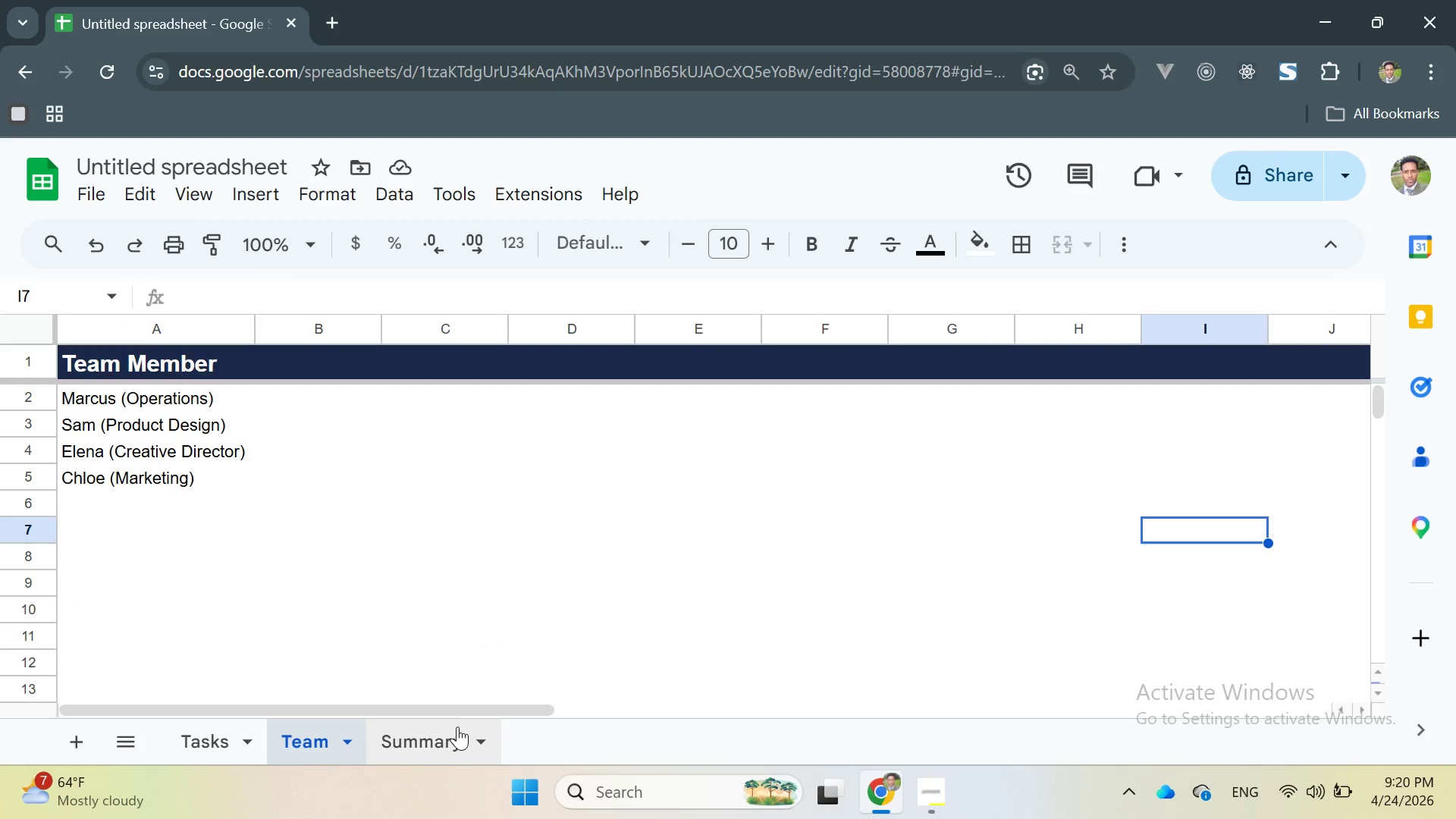 
left_click([453, 733])
 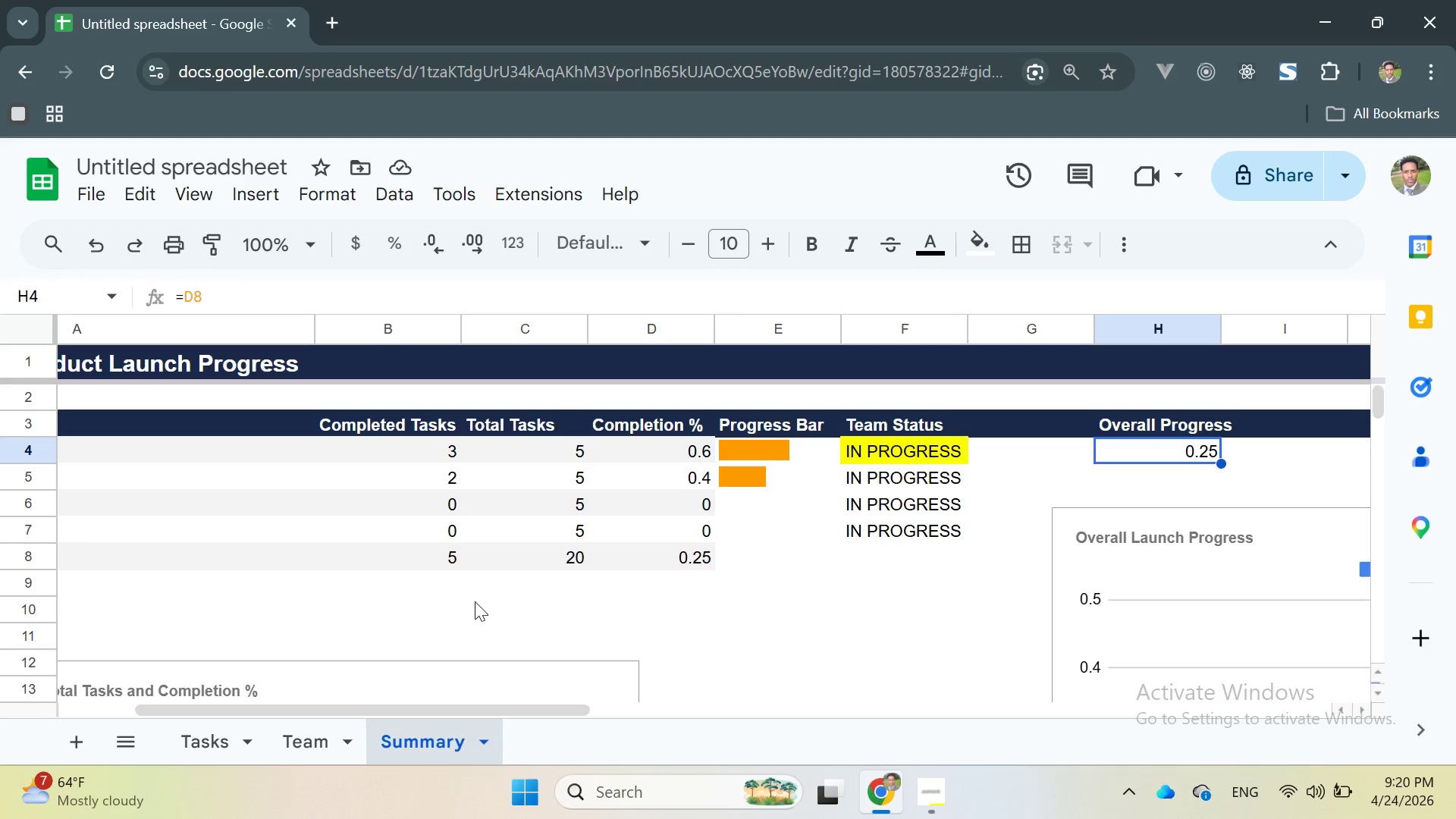 
wait(5.59)
 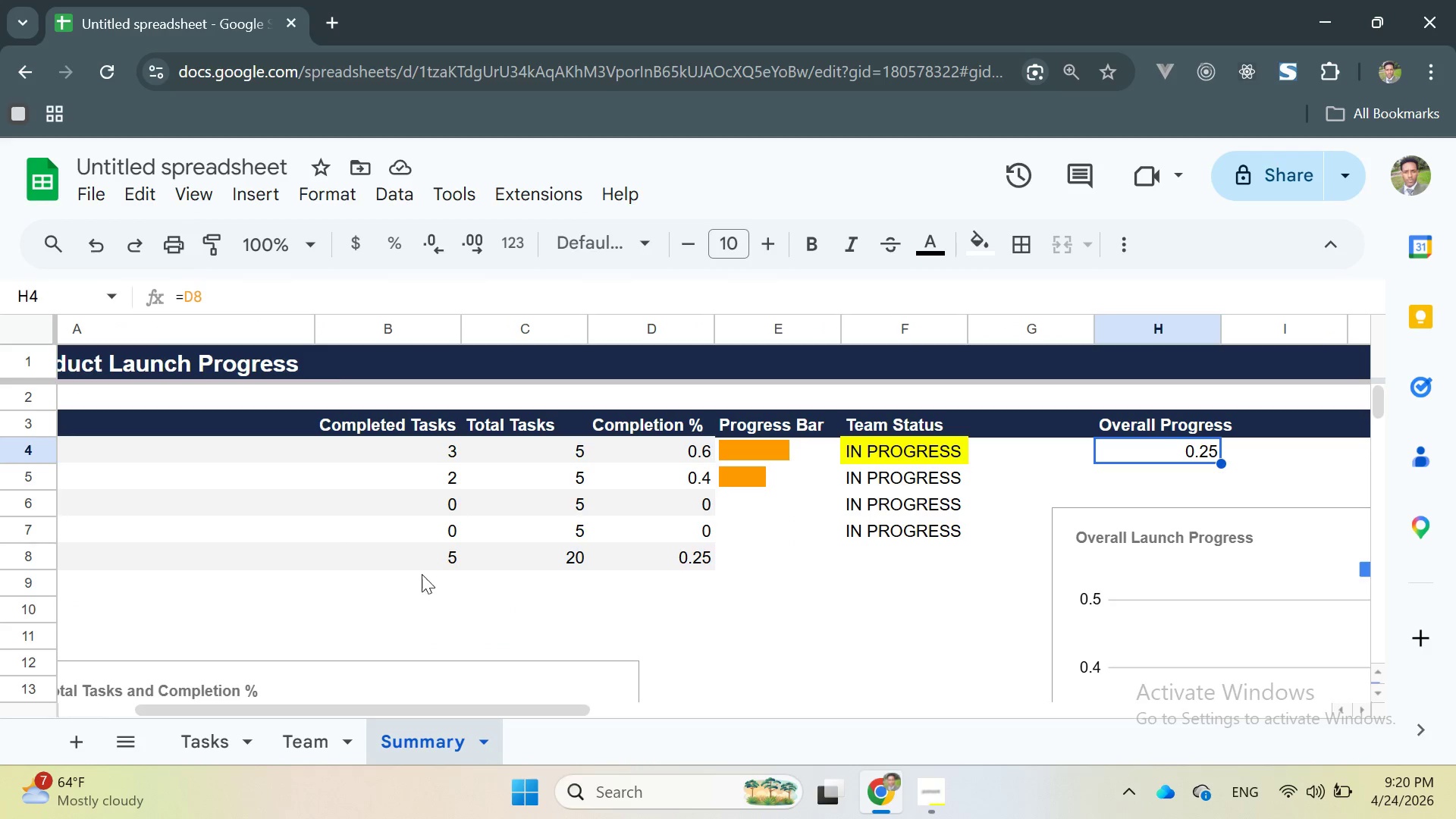 
left_click([689, 614])
 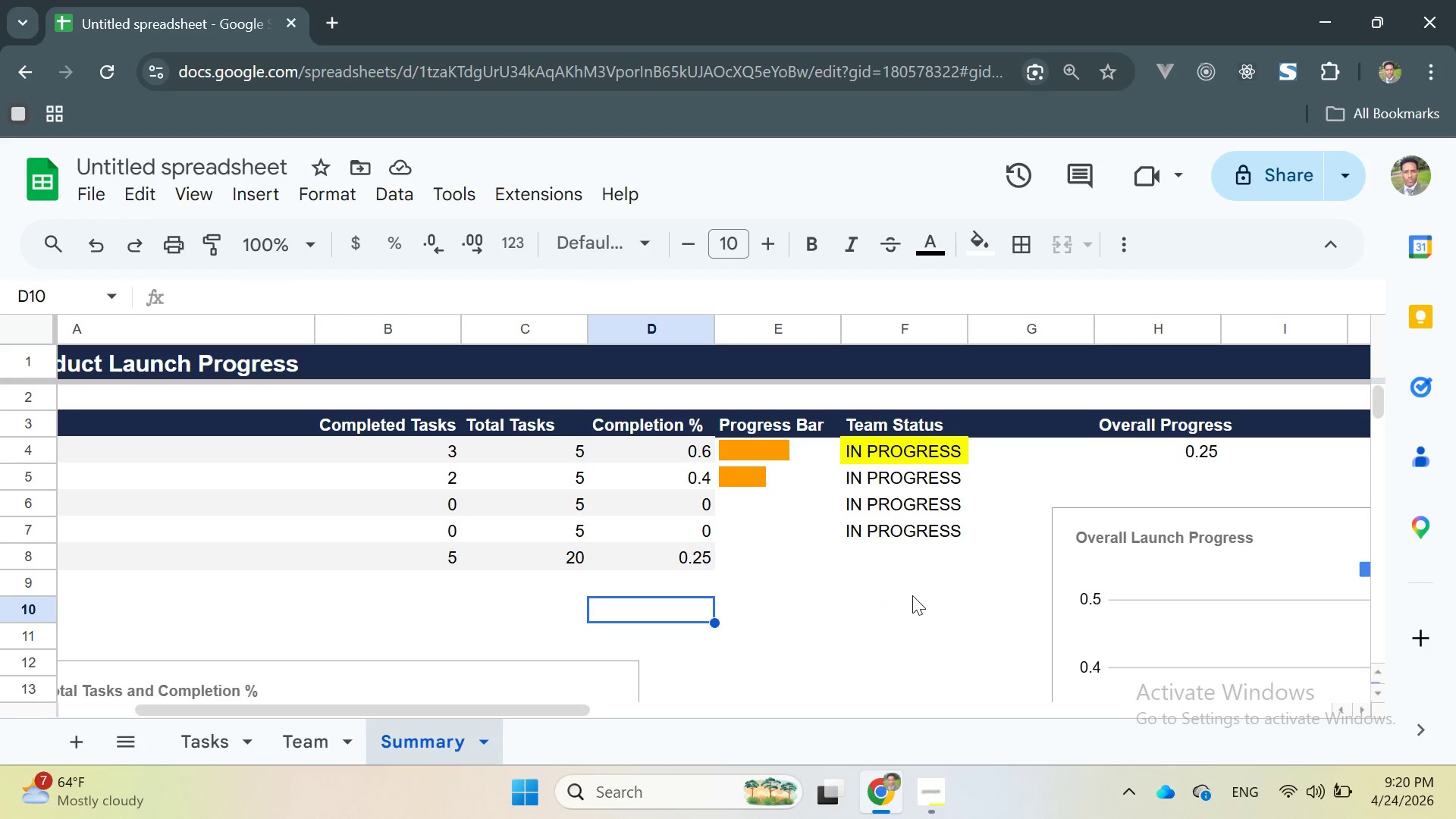 
scroll: coordinate [912, 595], scroll_direction: up, amount: 1.0
 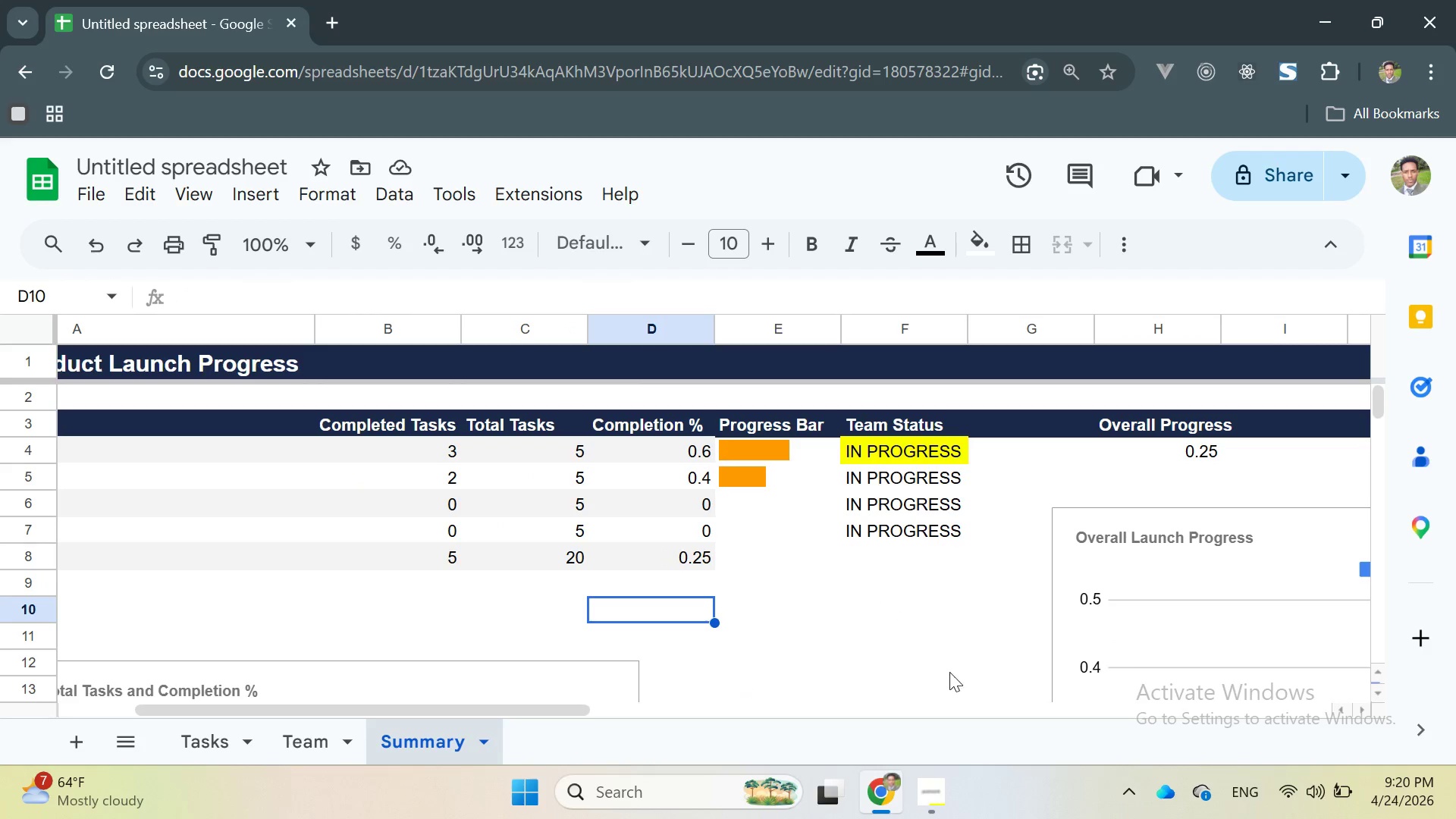 
wait(9.08)
 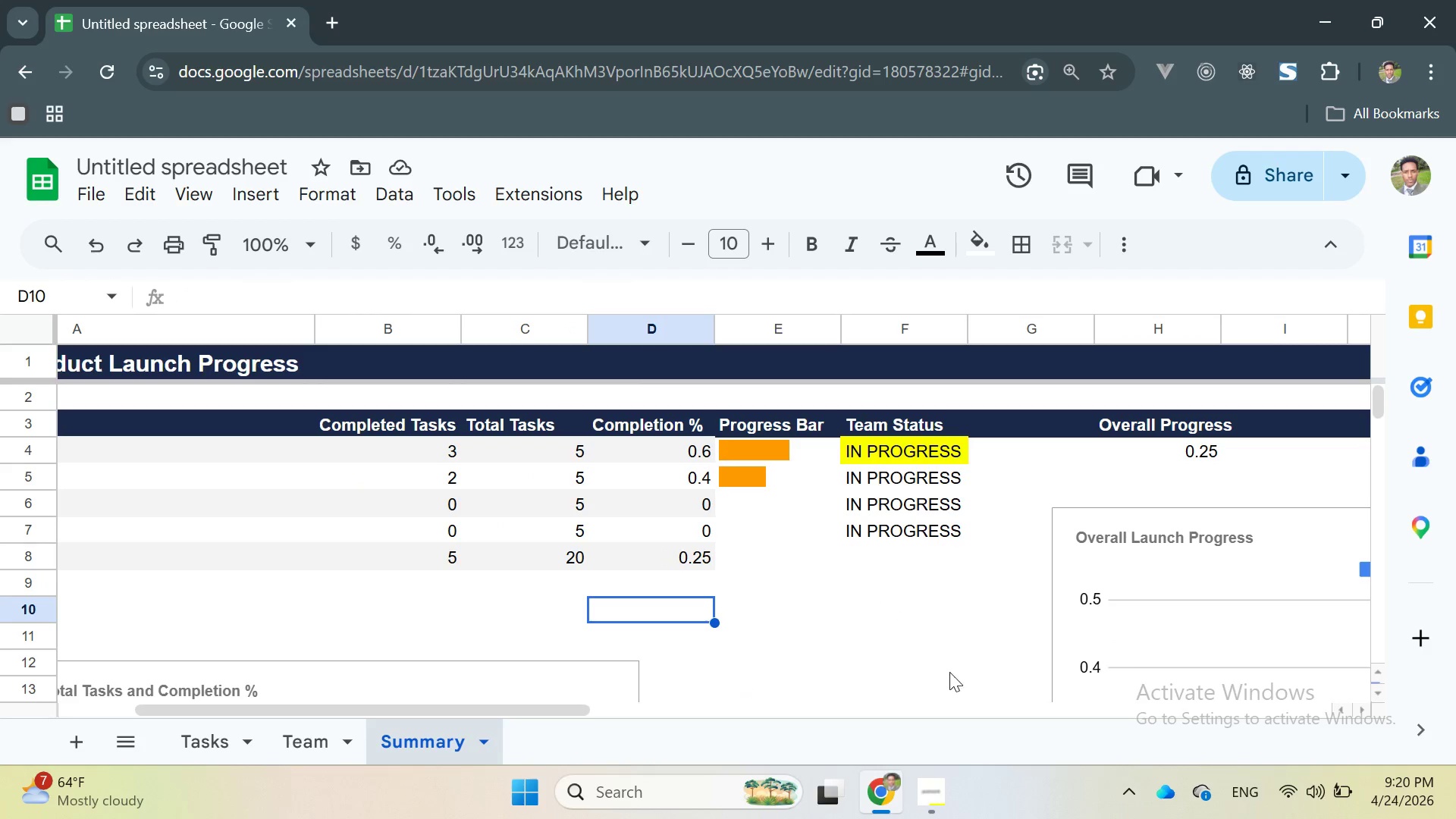 
left_click([937, 773])